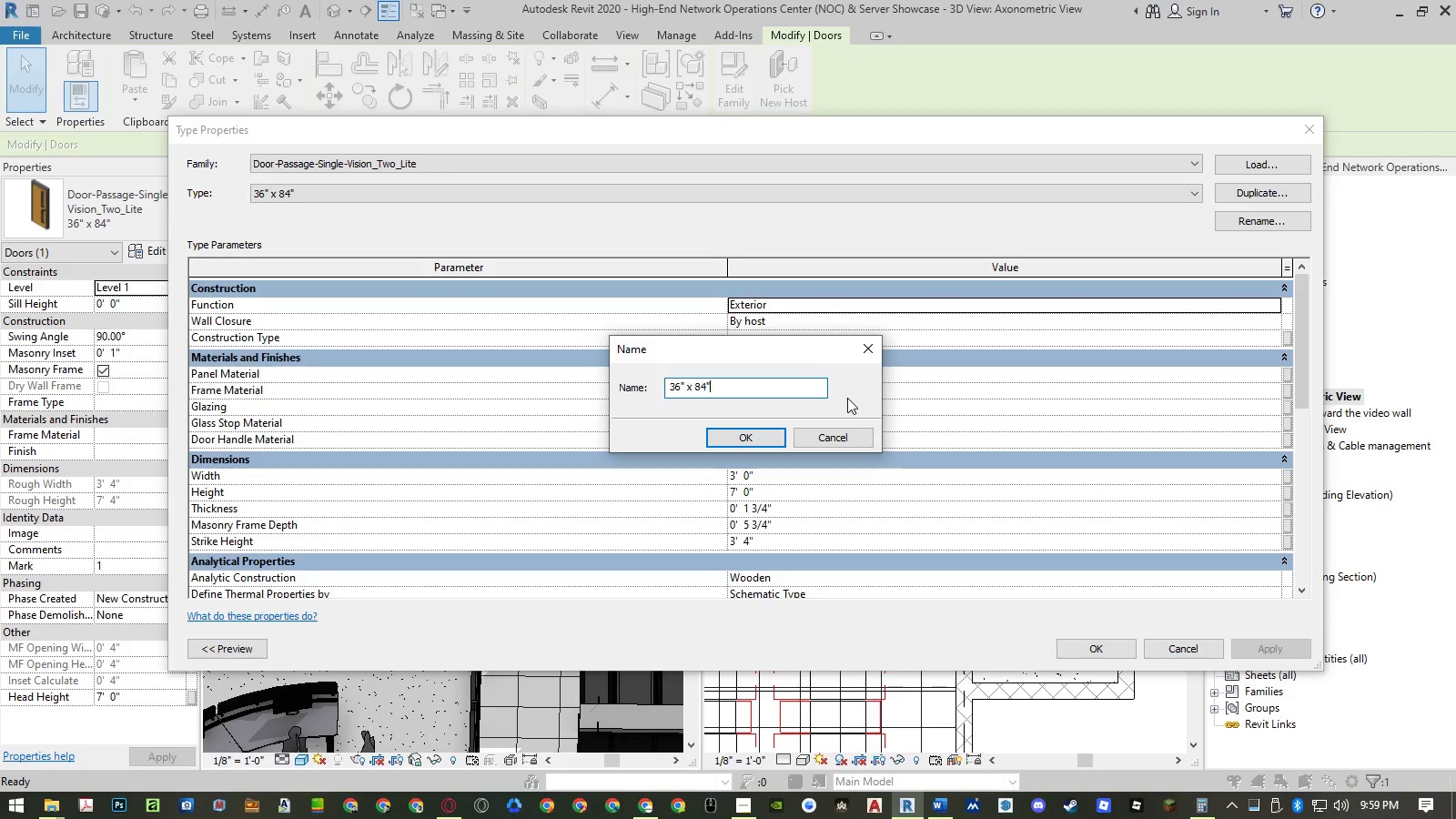 
key(ArrowLeft)
 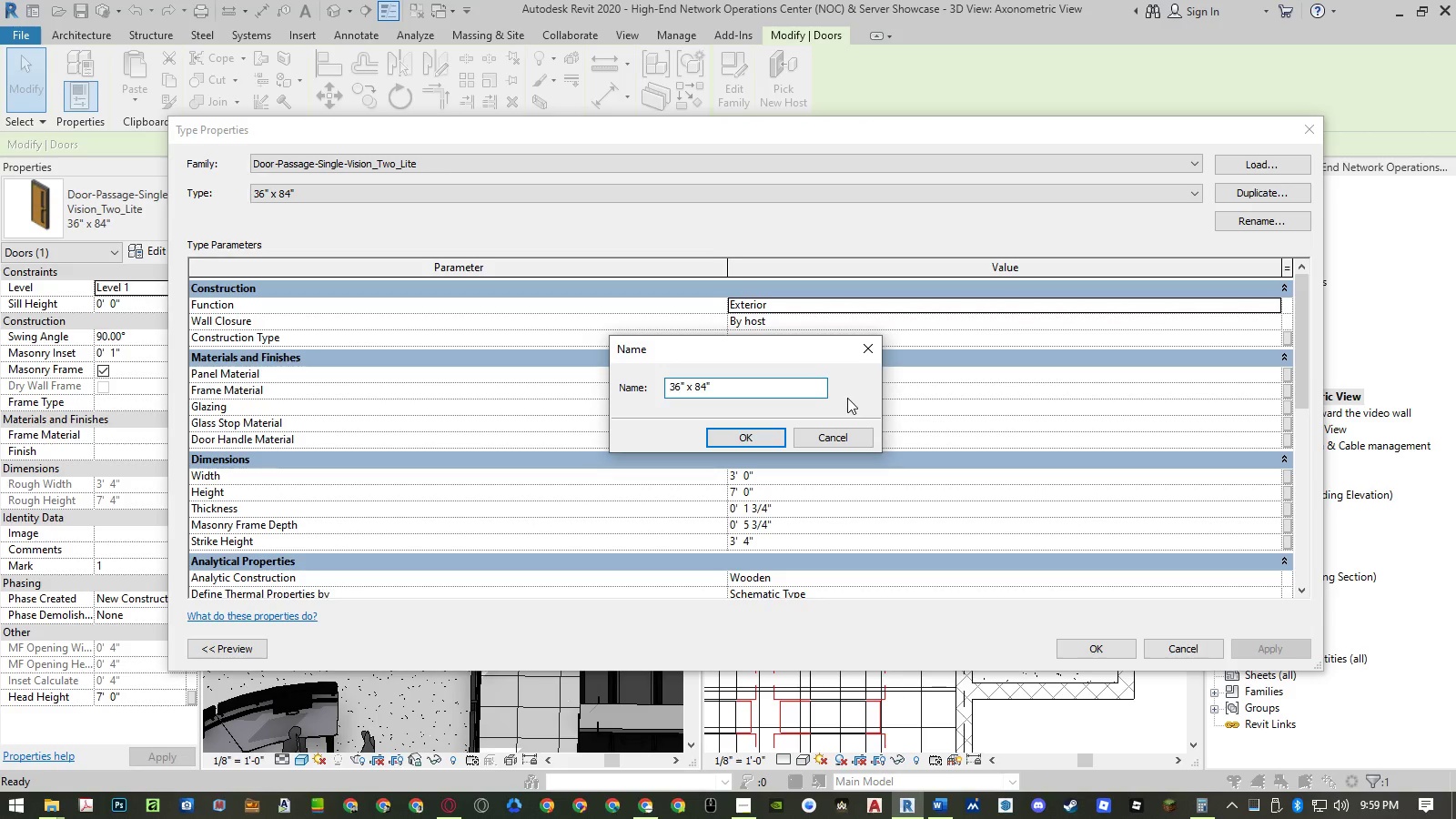 
wait(6.66)
 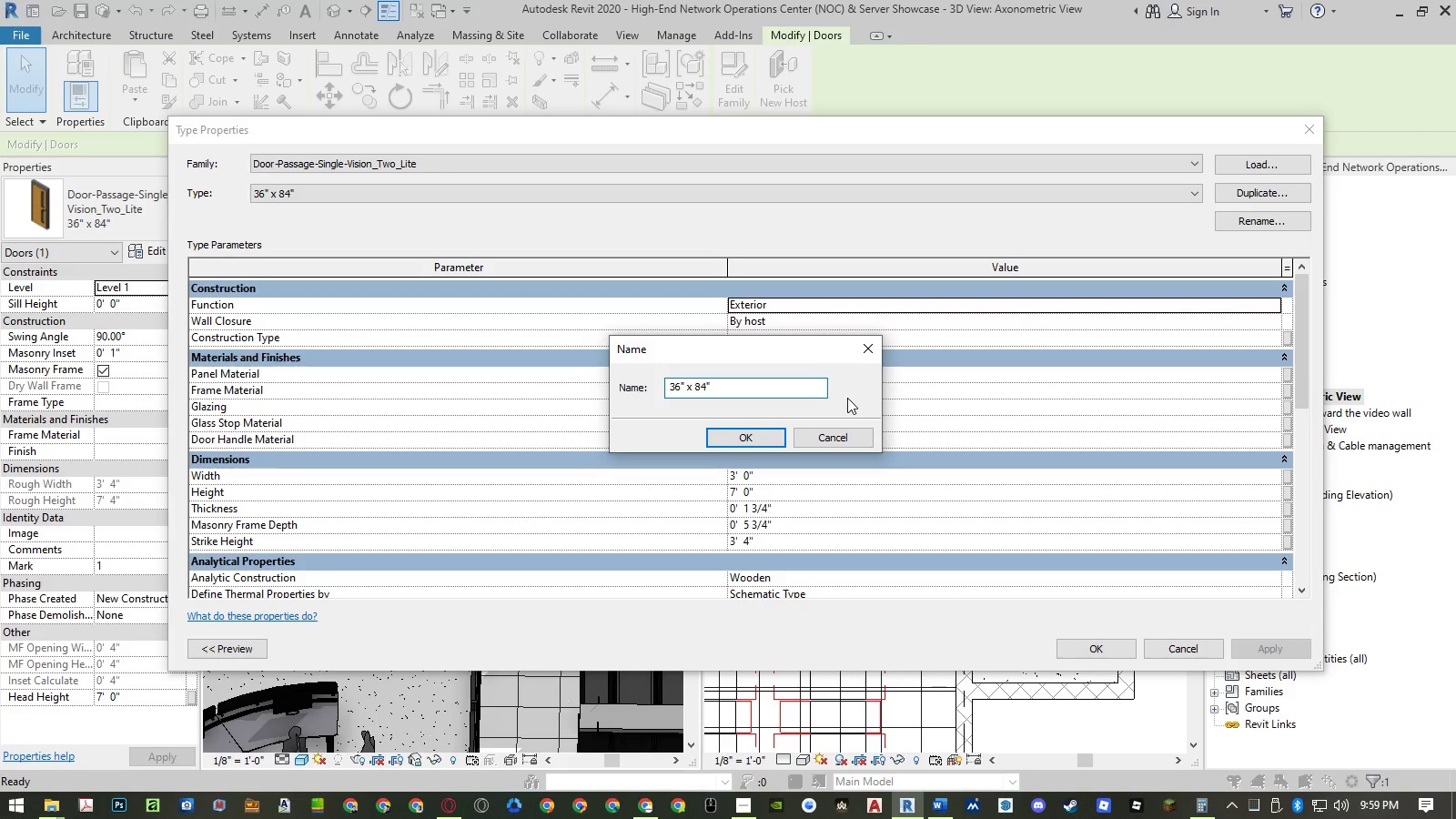 
key(Shift+ArrowLeft)
 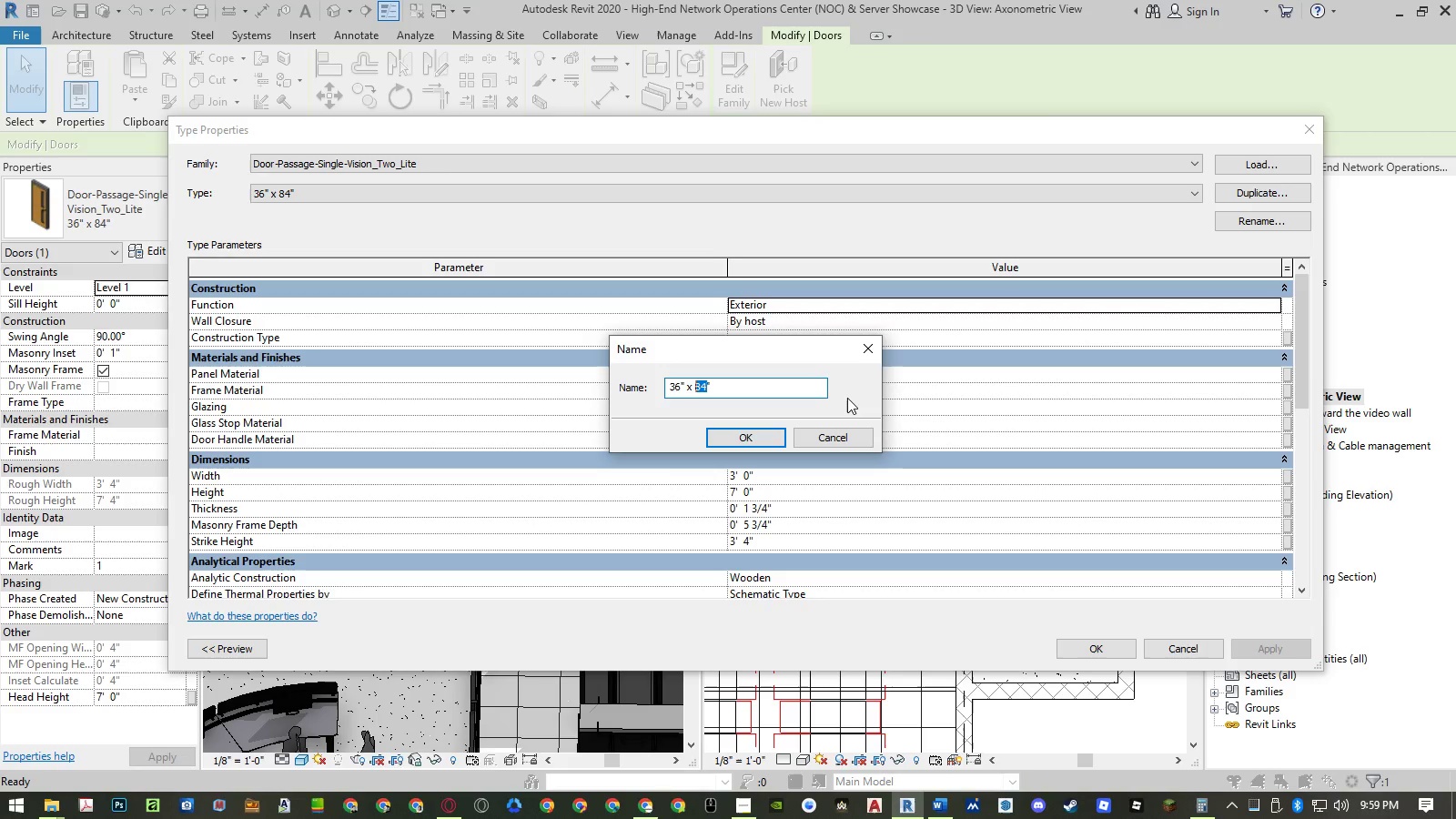 
key(Shift+ArrowLeft)
 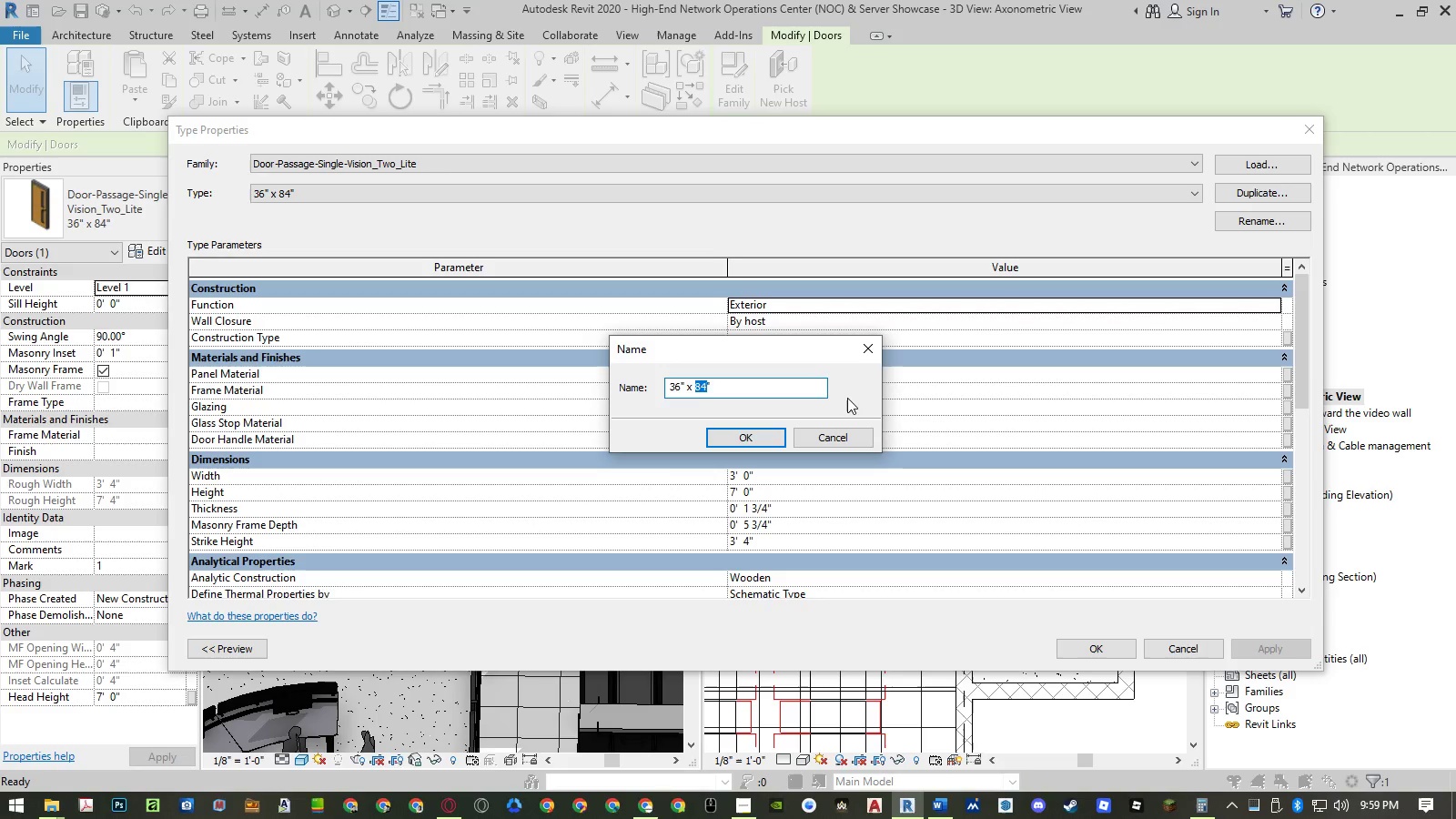 
key(Numpad9)
 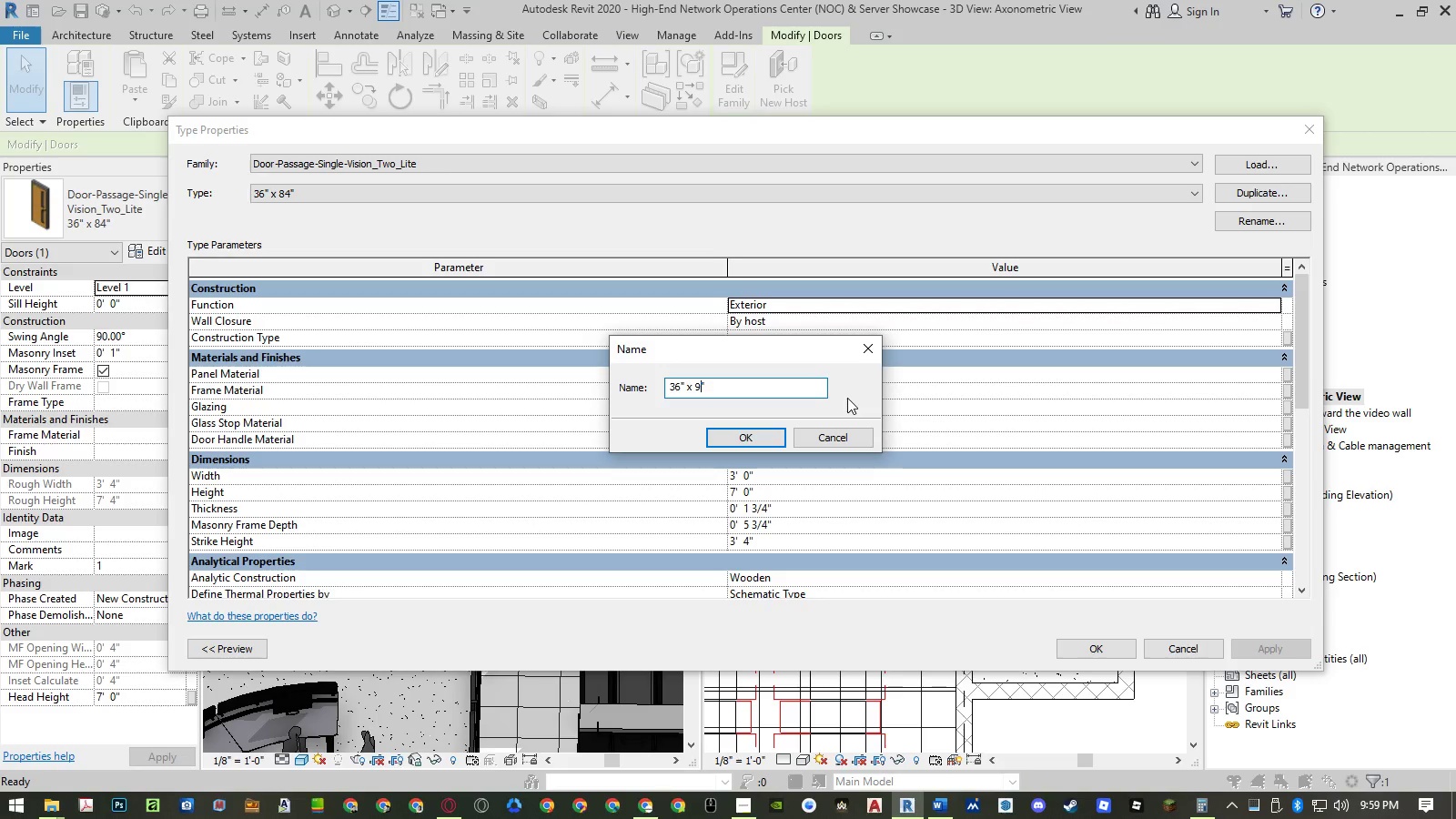 
key(Numpad6)
 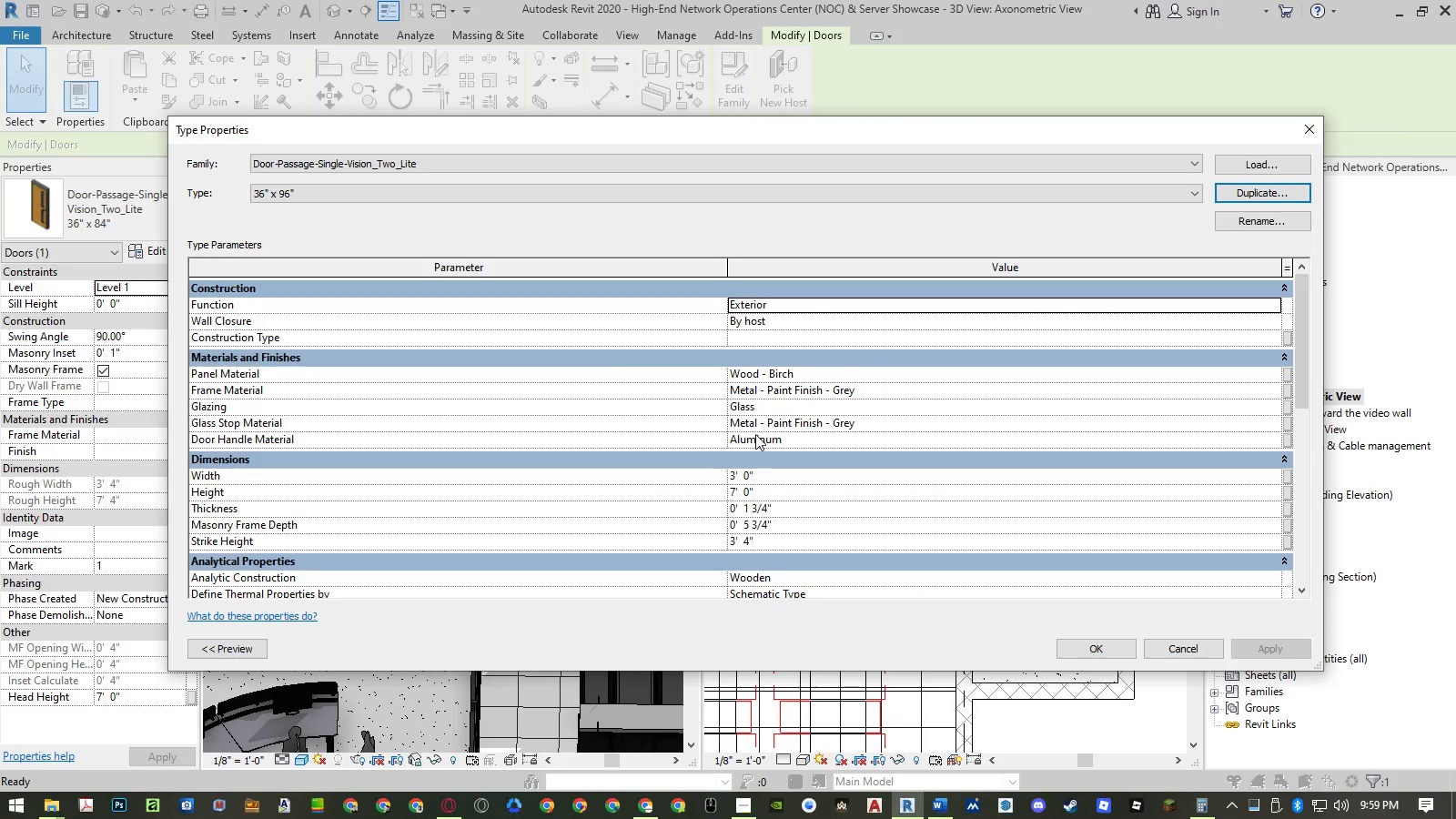 
left_click([1030, 192])
 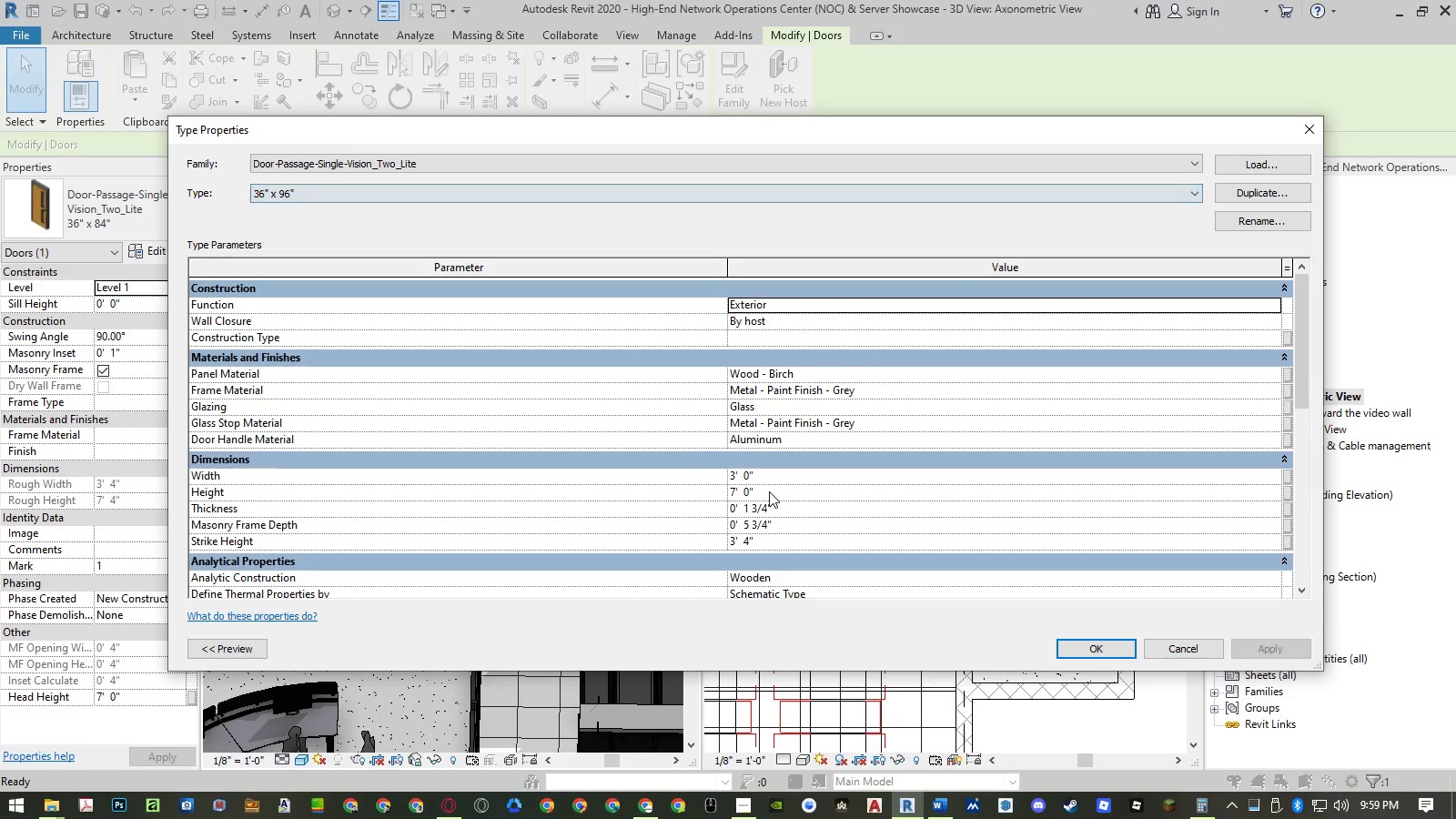 
left_click([735, 494])
 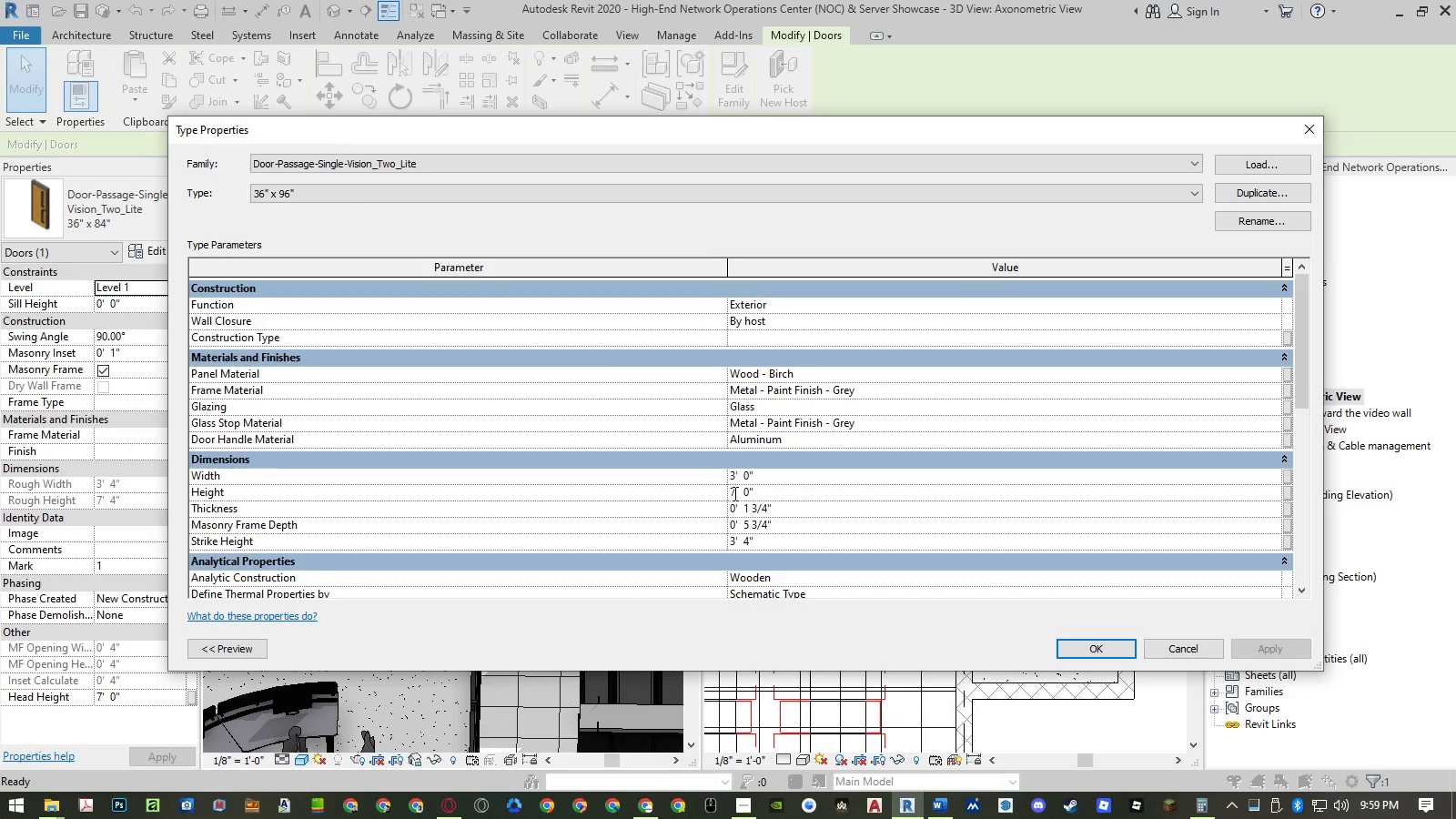 
left_click_drag(start_coordinate=[733, 493], to_coordinate=[718, 493])
 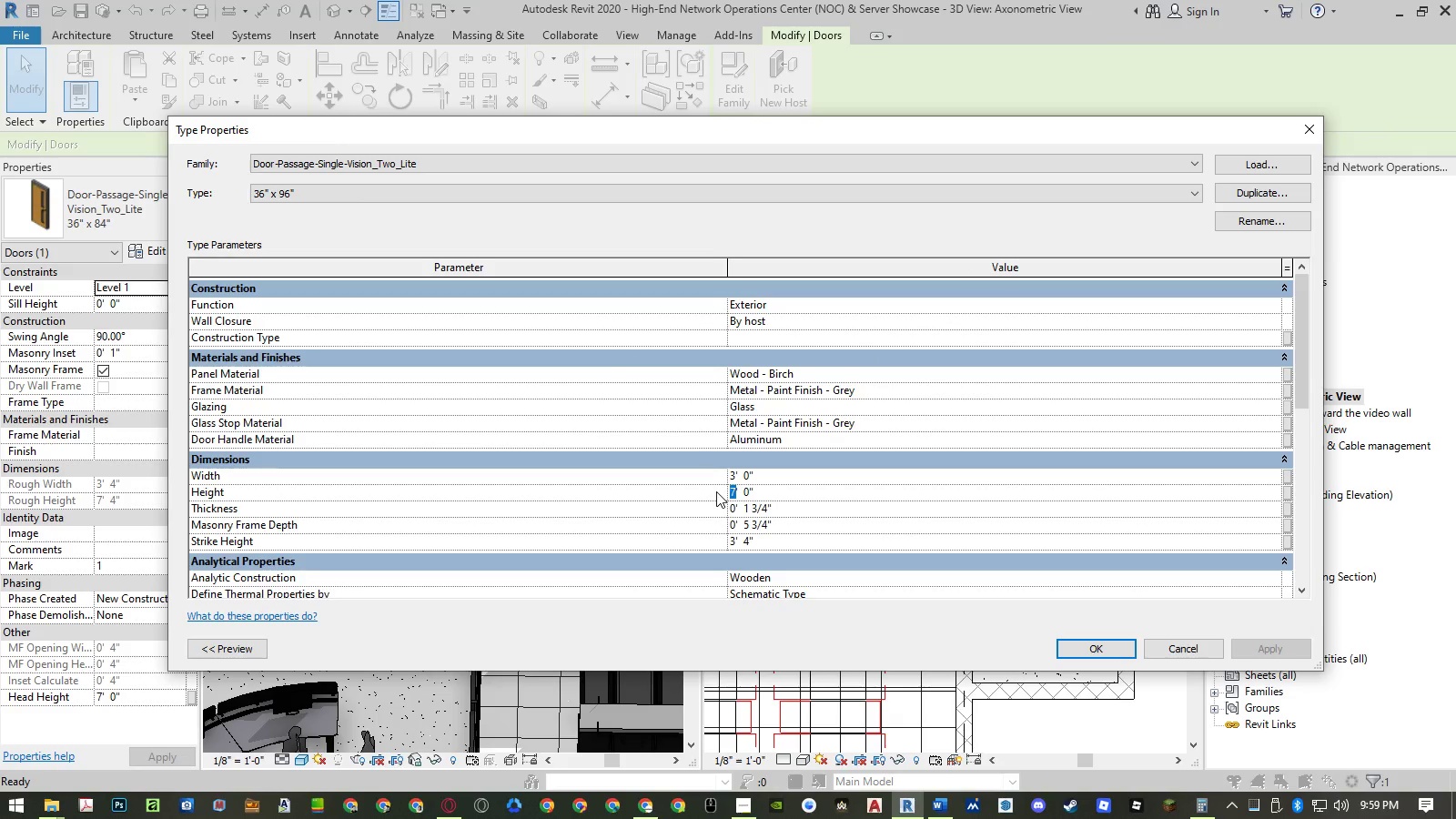 
key(Numpad9)
 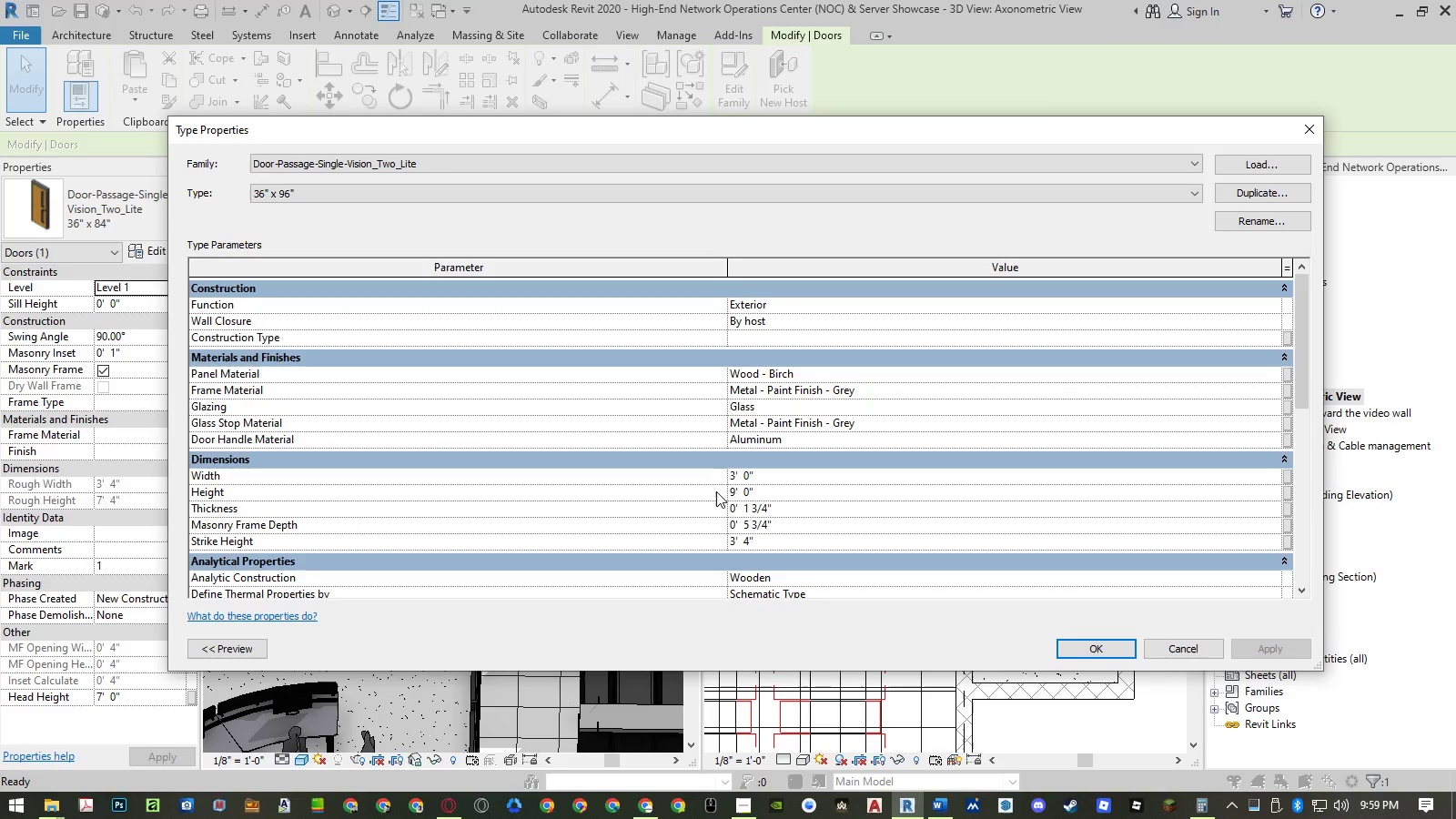 
key(Backspace)
 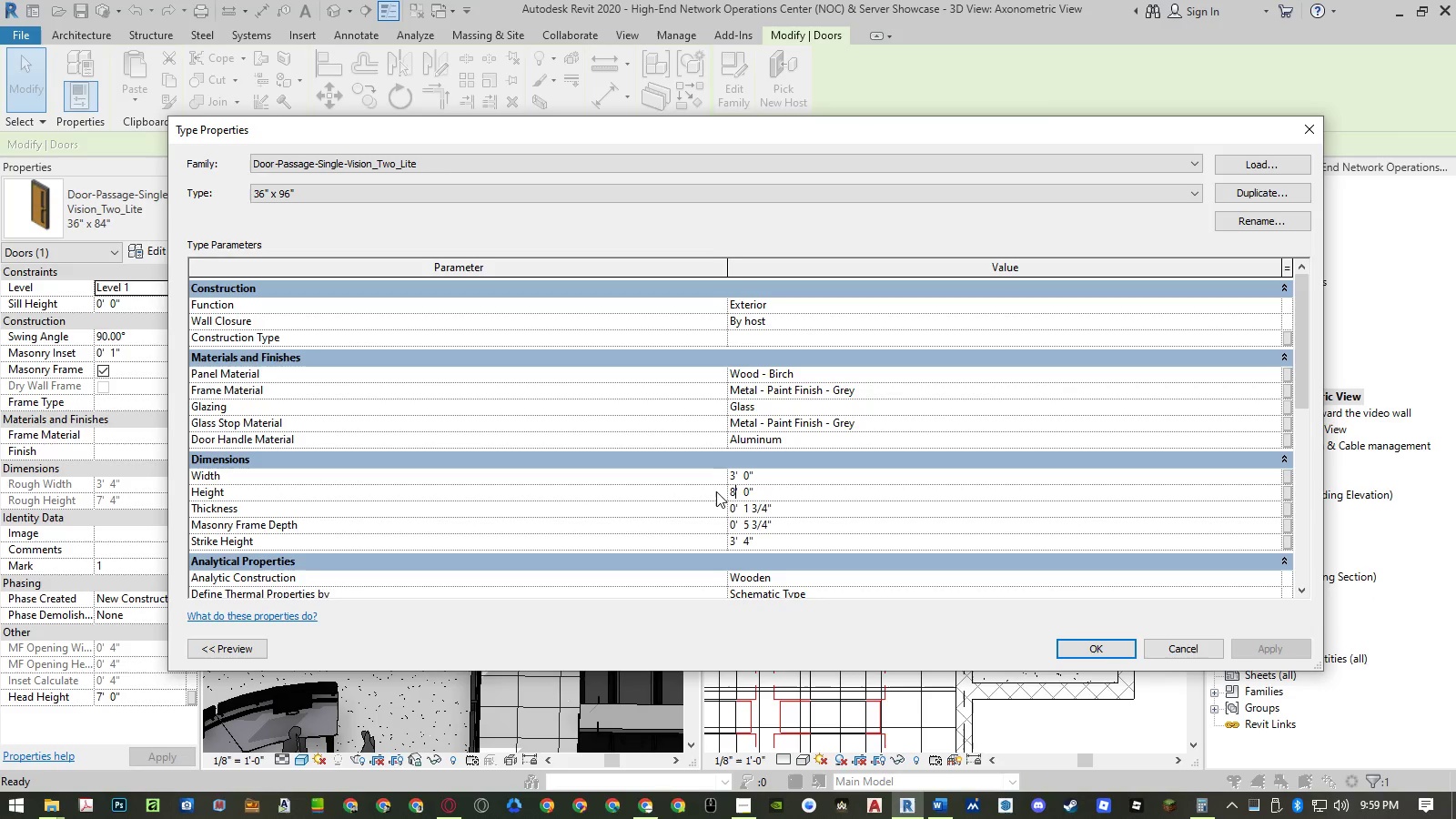 
key(Numpad8)
 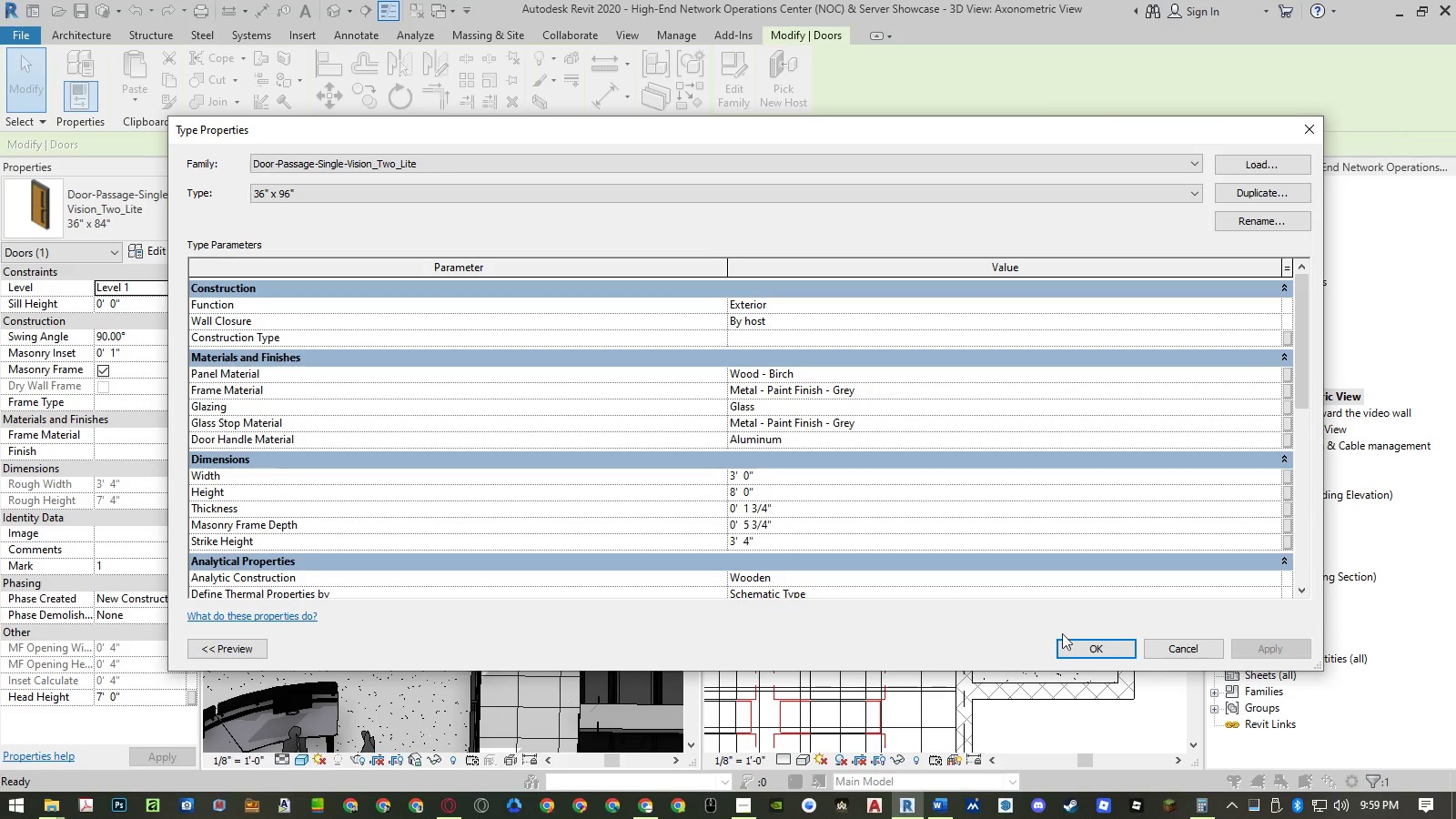 
left_click([1080, 649])
 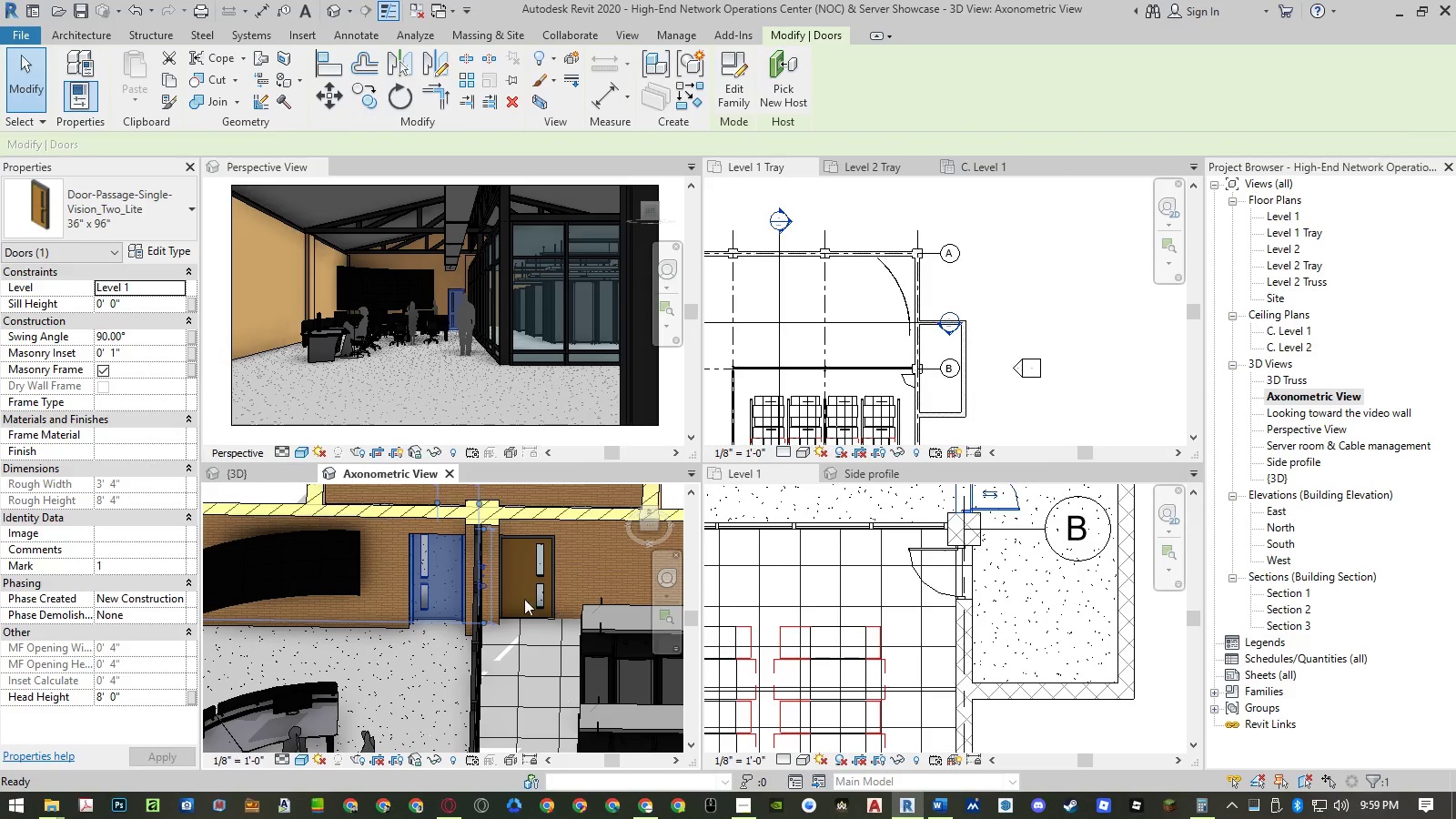 
scroll: coordinate [414, 571], scroll_direction: up, amount: 3.0
 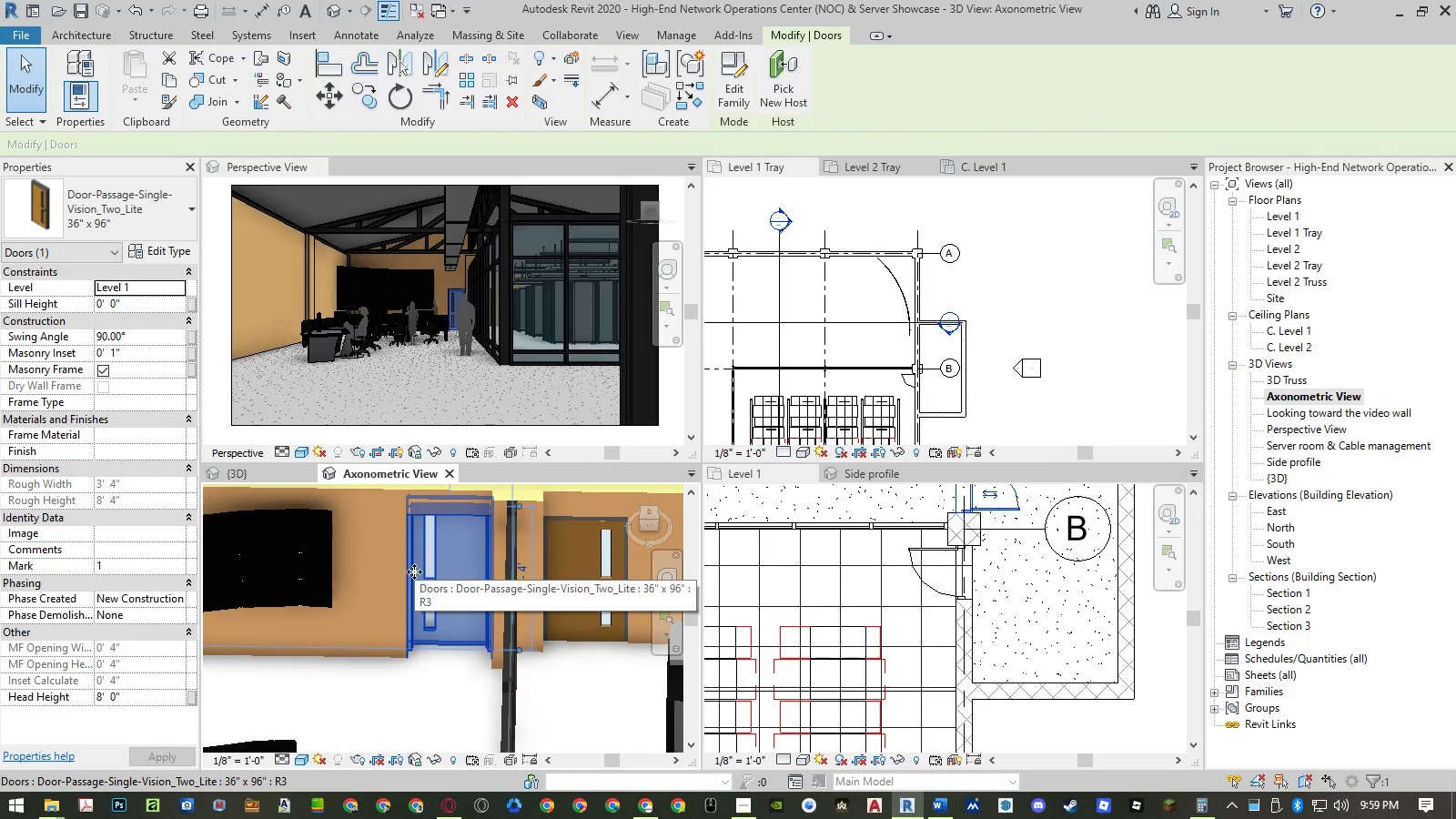 
key(Escape)
 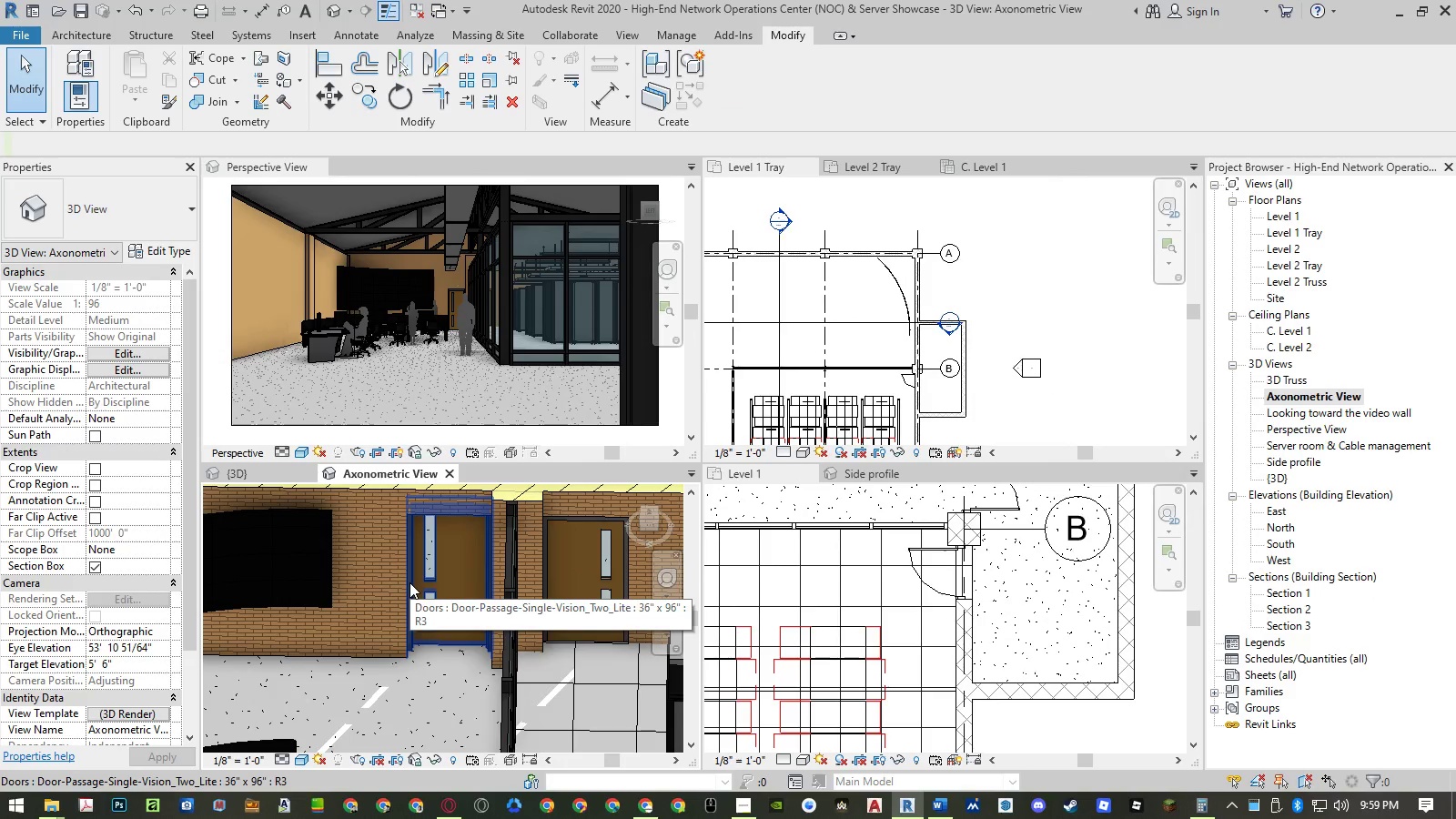 
left_click([410, 582])
 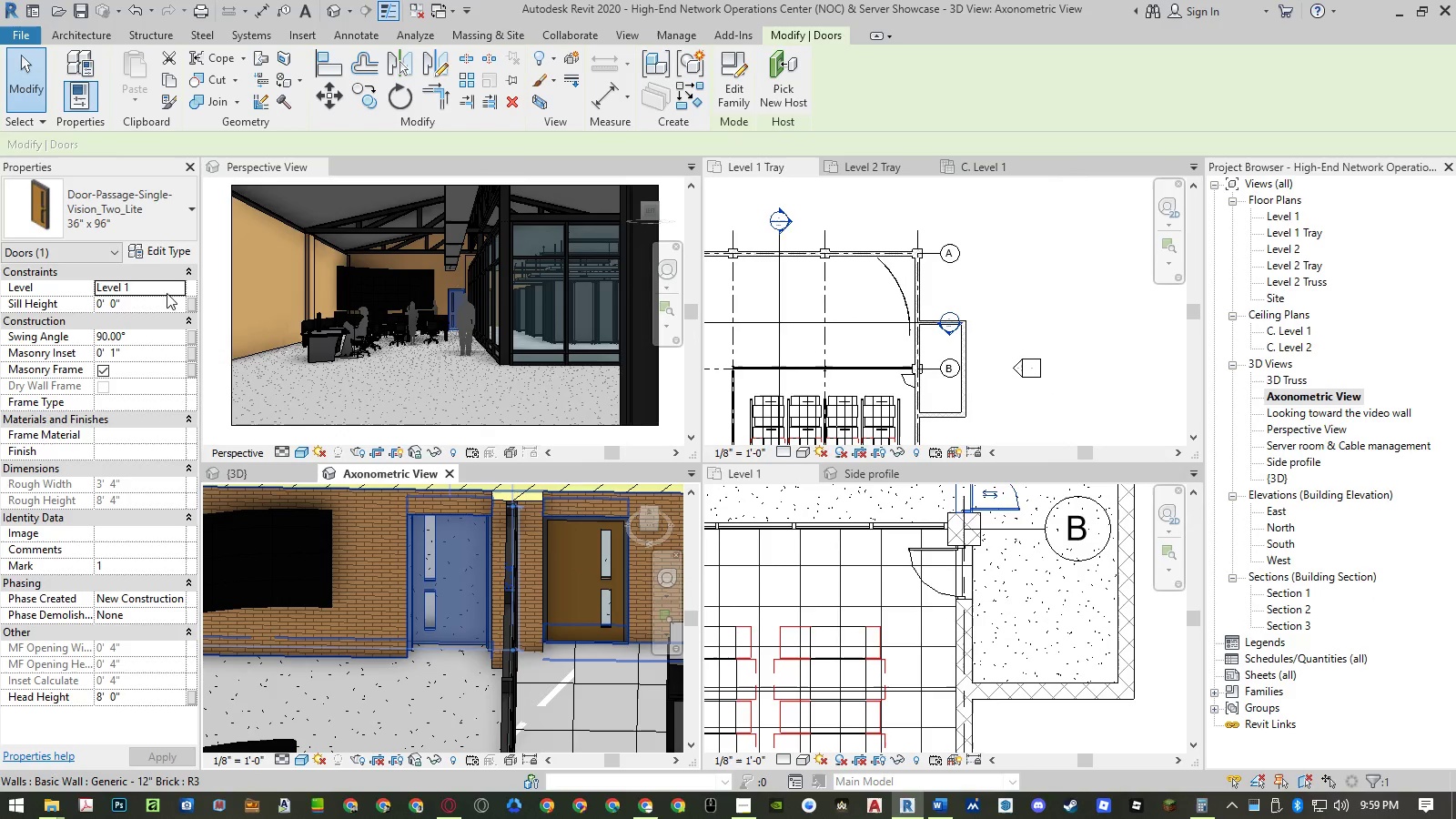 
left_click([152, 253])
 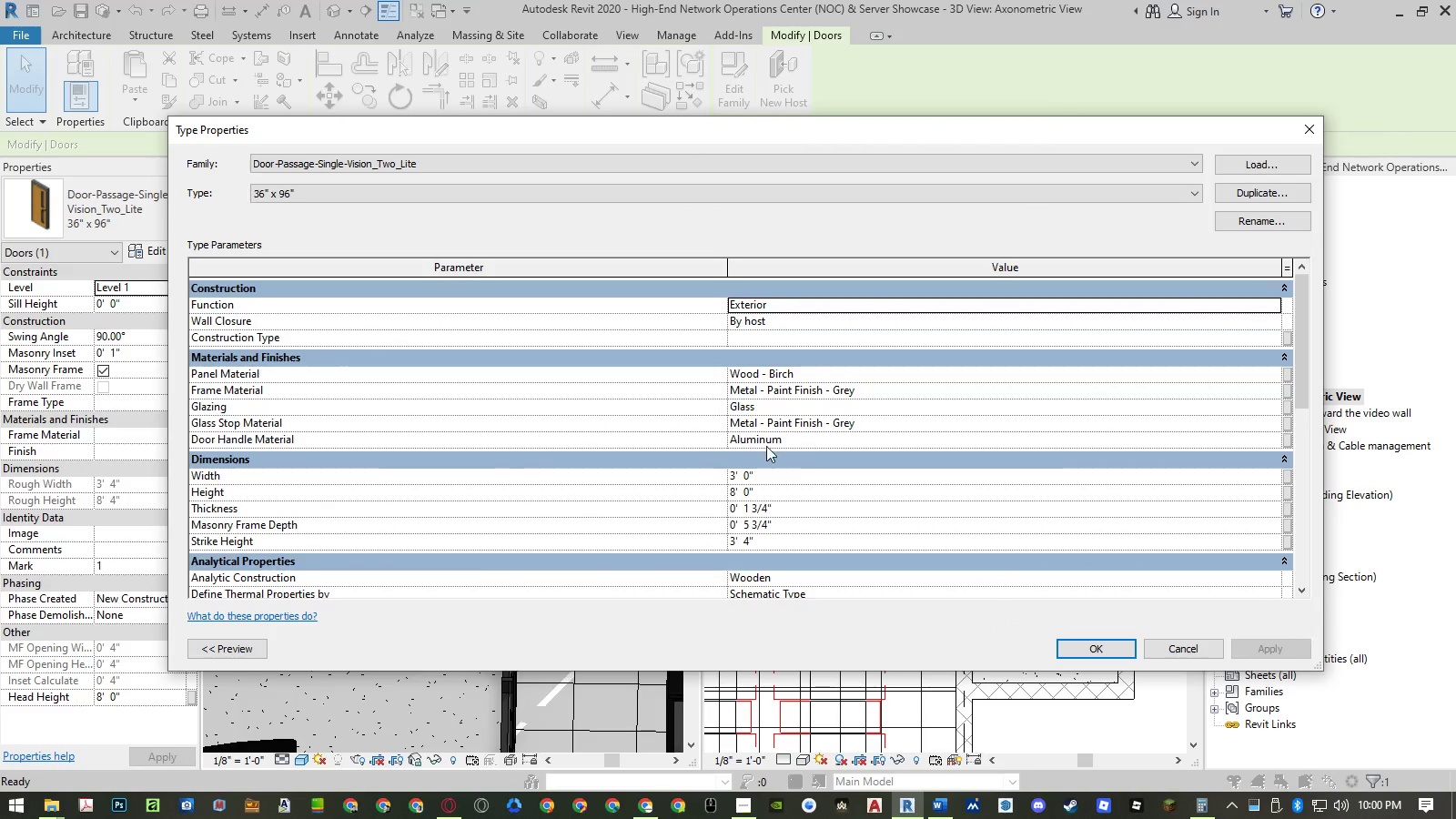 
left_click([817, 440])
 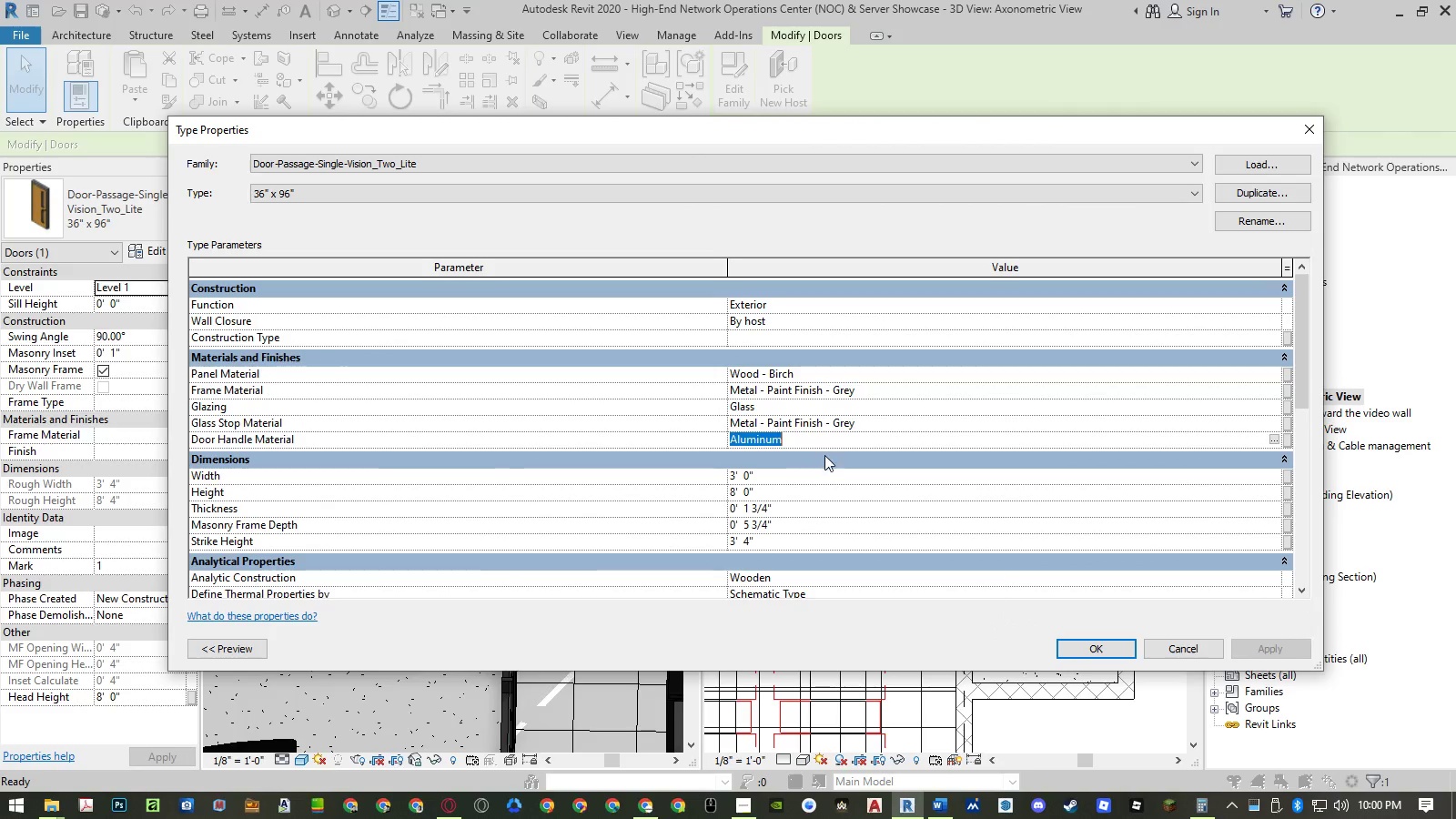 
key(Control+ControlLeft)
 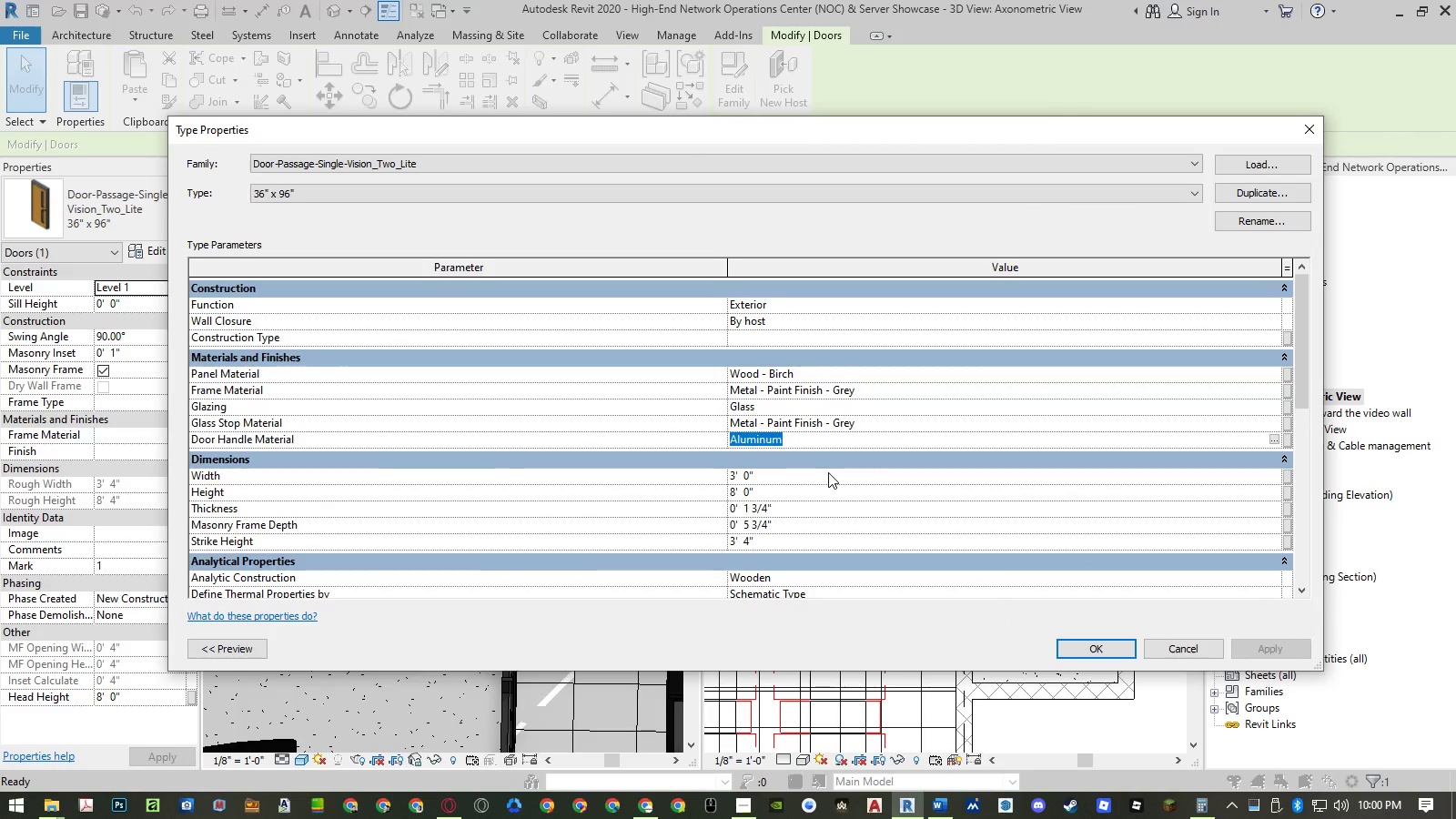 
key(Control+C)
 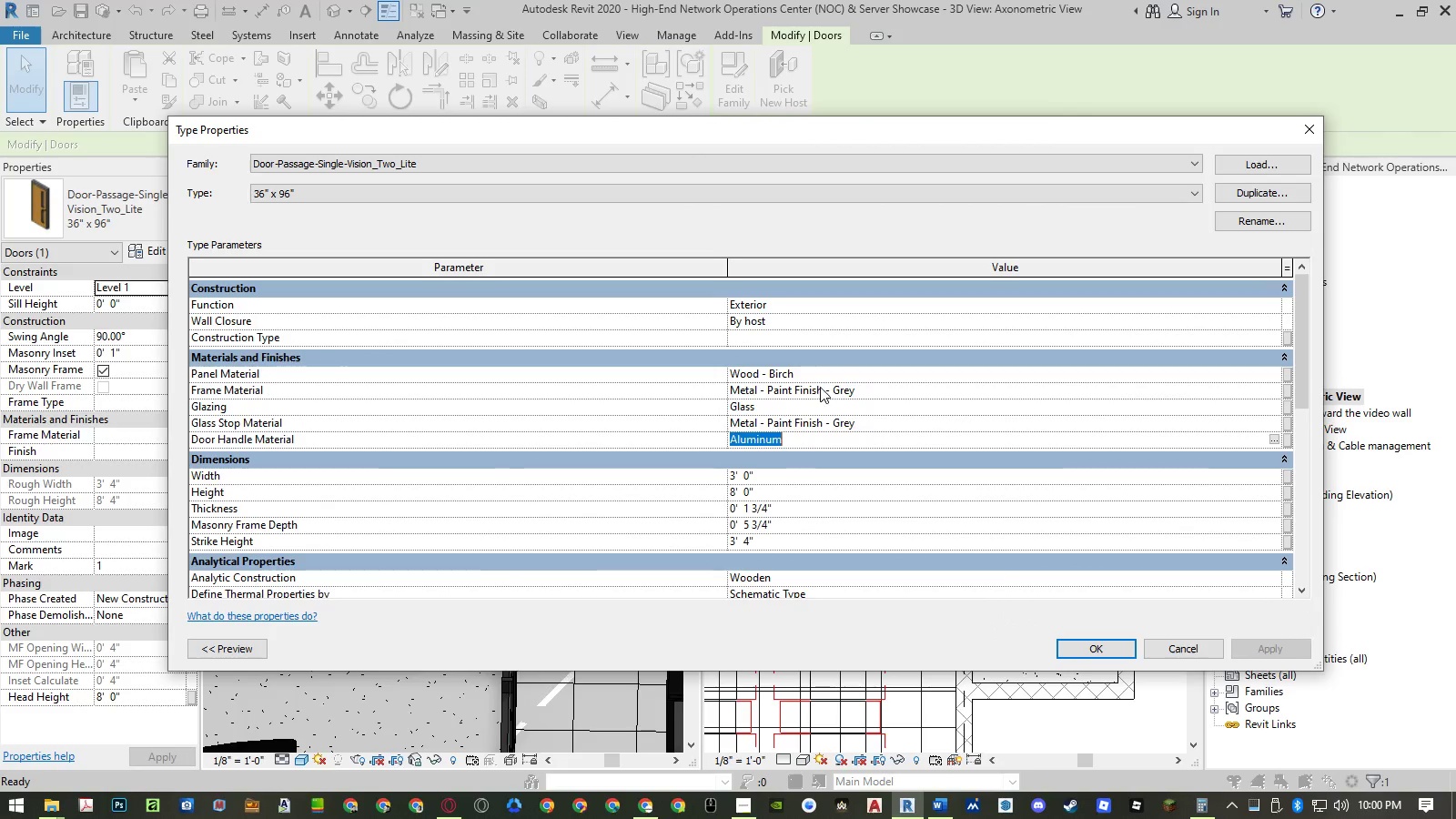 
left_click([825, 375])
 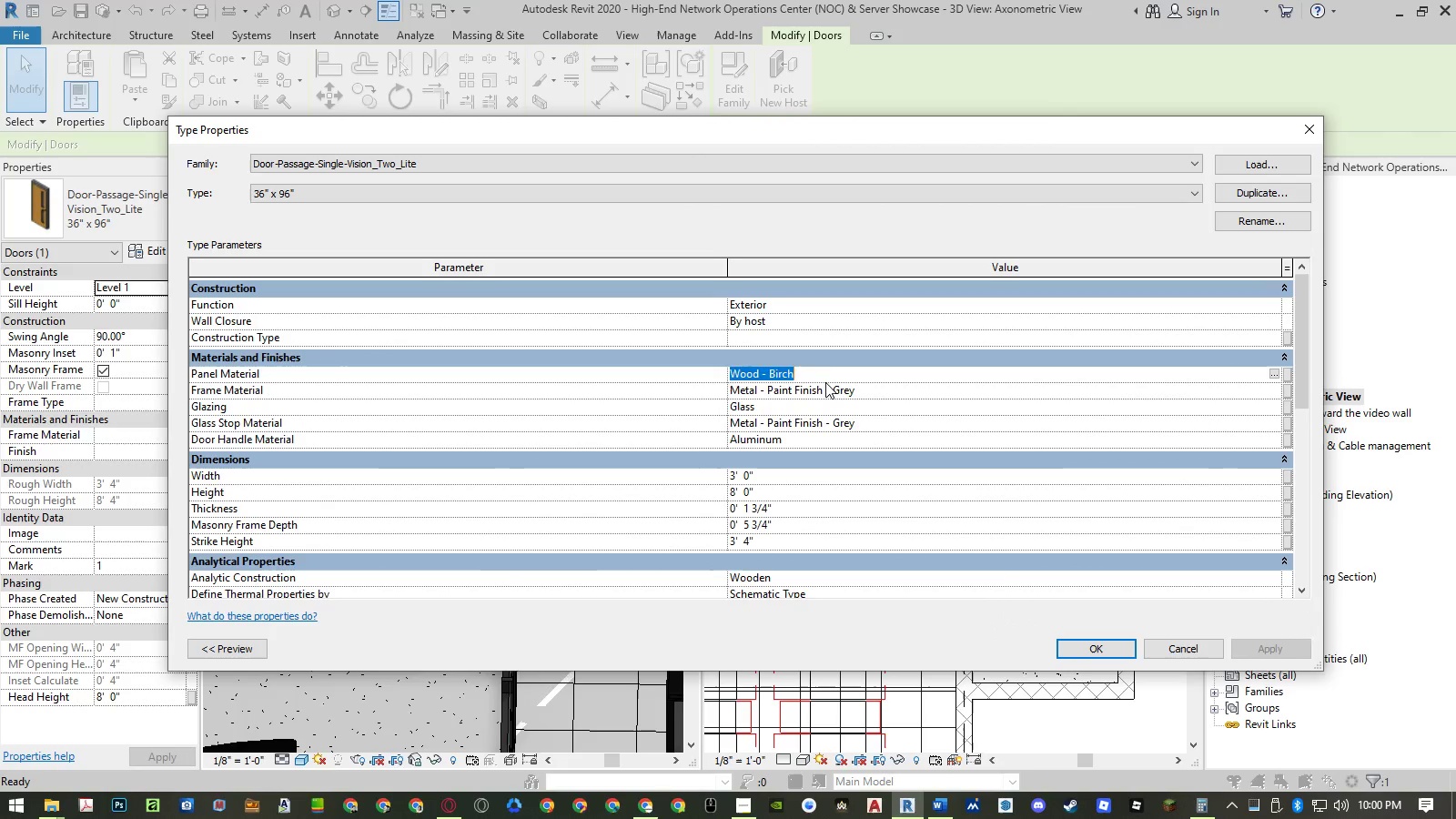 
key(Control+ControlLeft)
 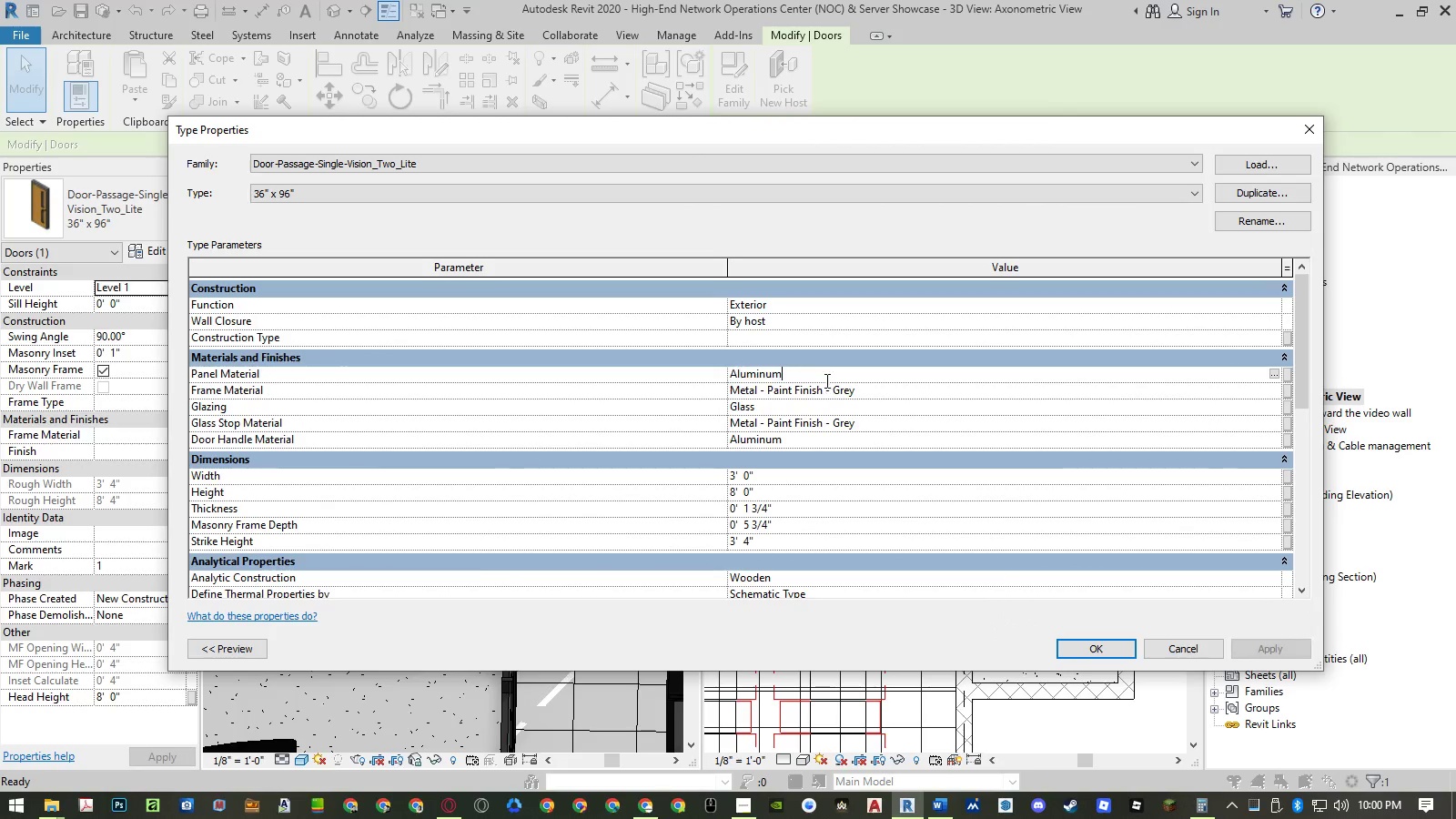 
key(Control+V)
 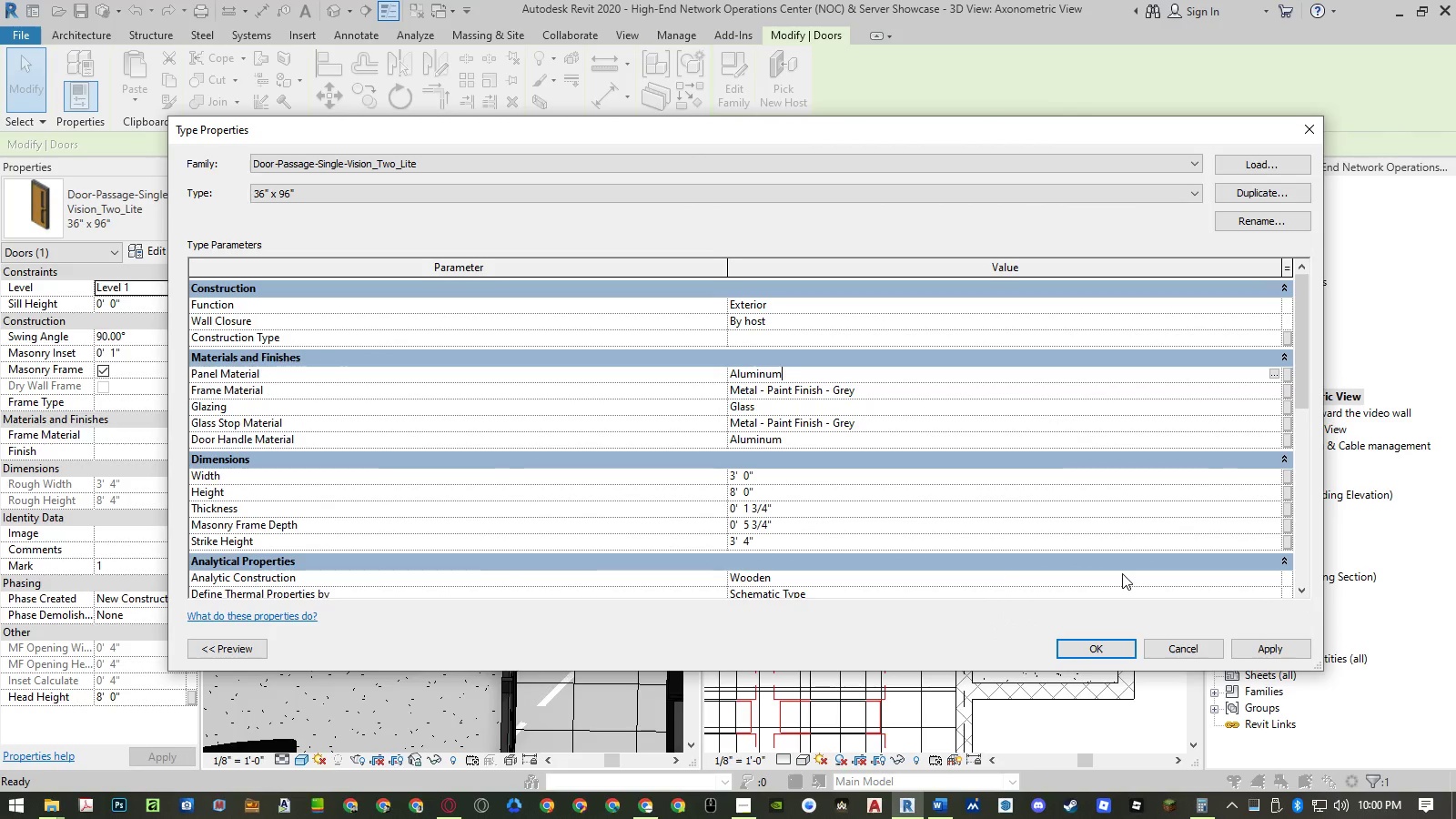 
wait(8.52)
 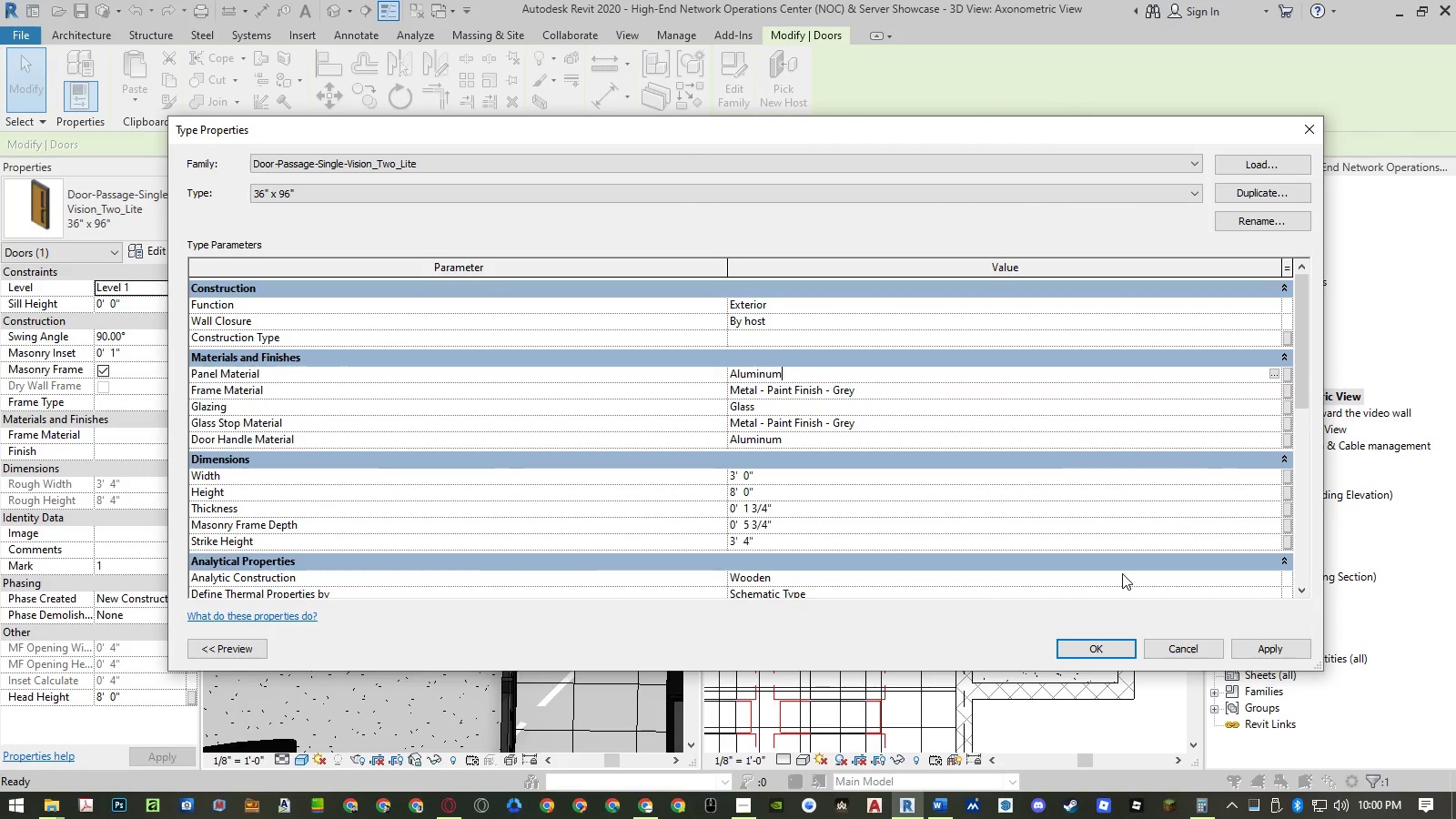 
left_click([887, 389])
 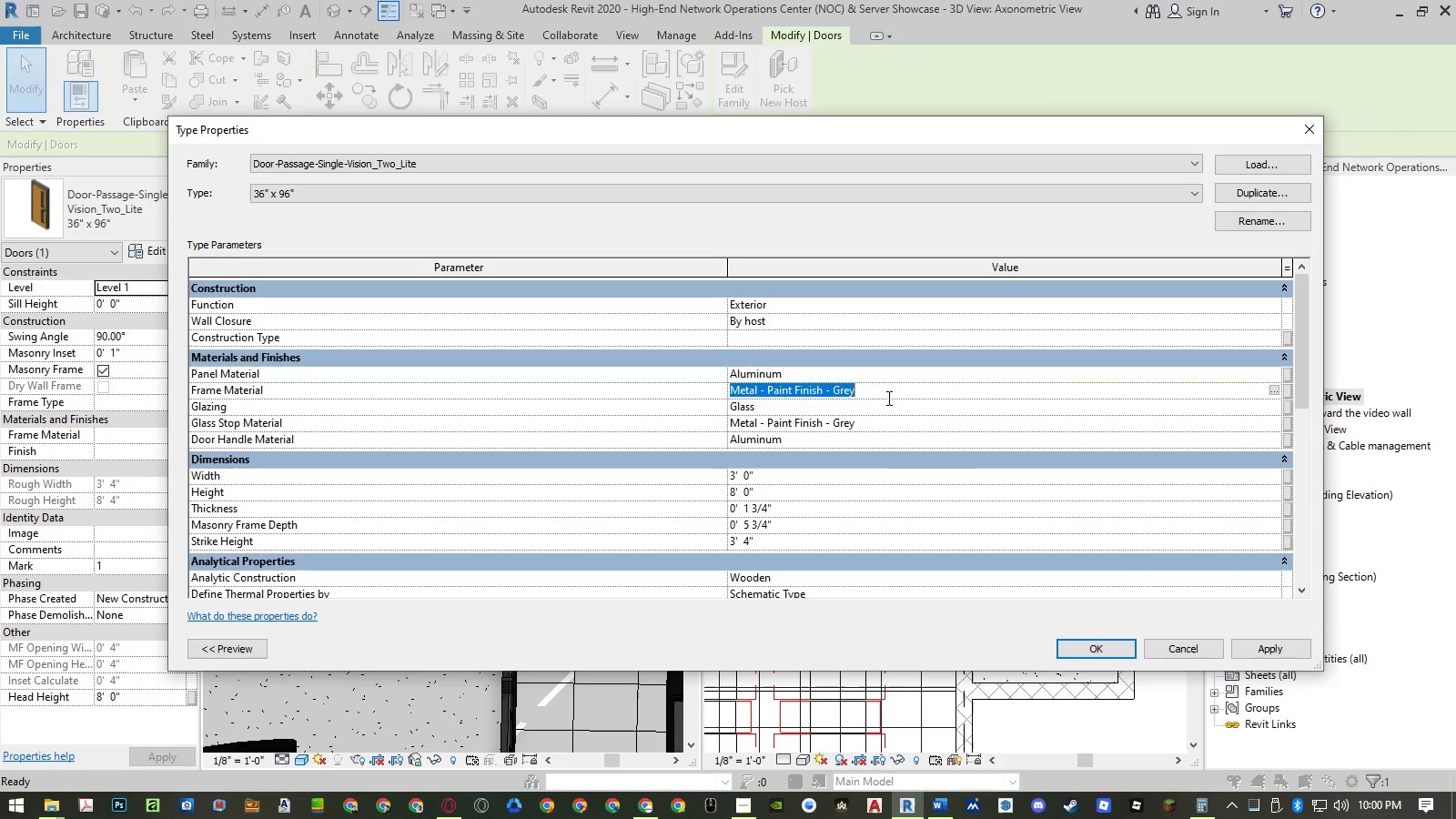 
key(Control+ControlLeft)
 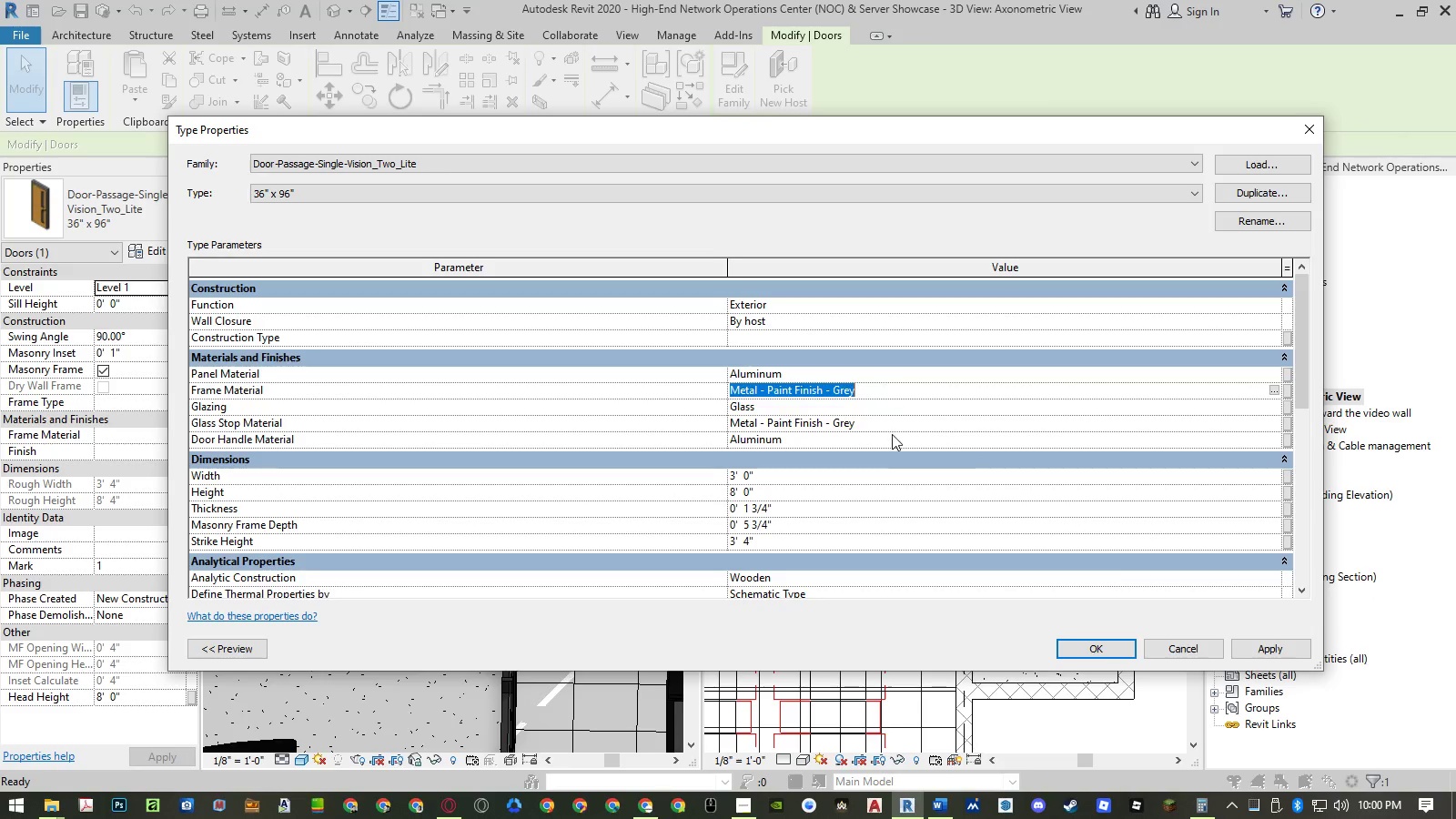 
key(Control+V)
 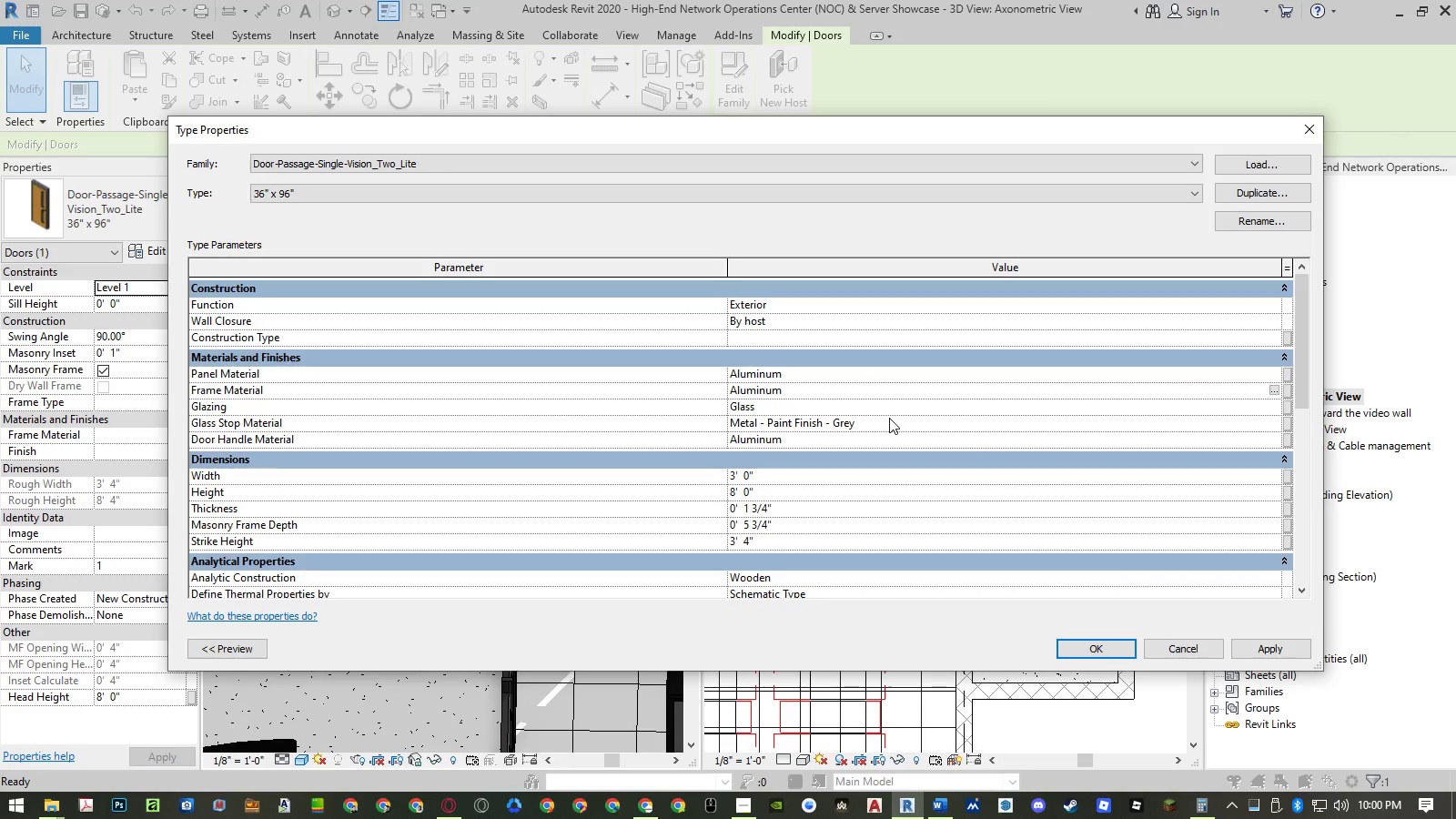 
left_click([889, 418])
 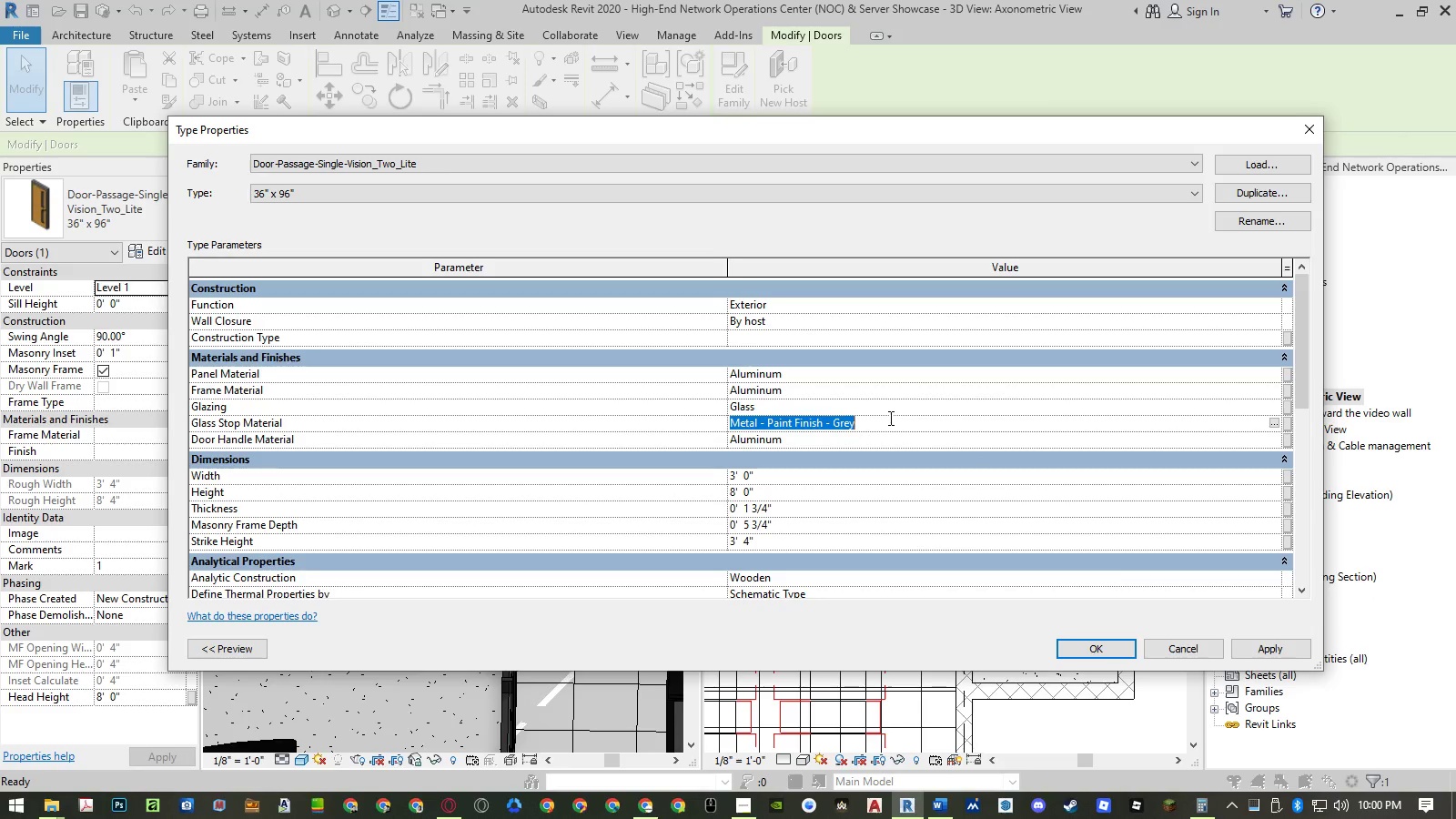 
key(Control+ControlLeft)
 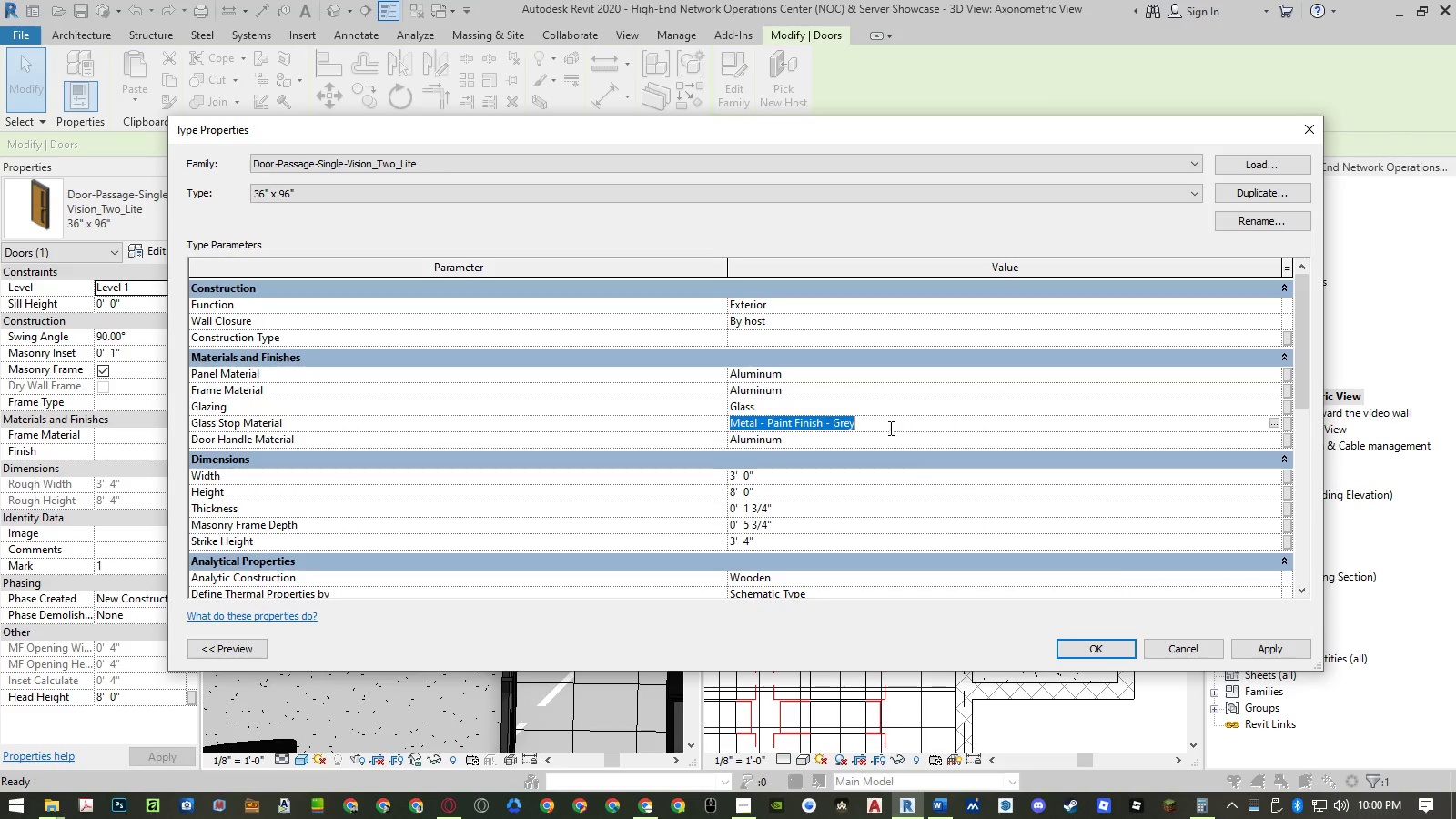 
key(Control+V)
 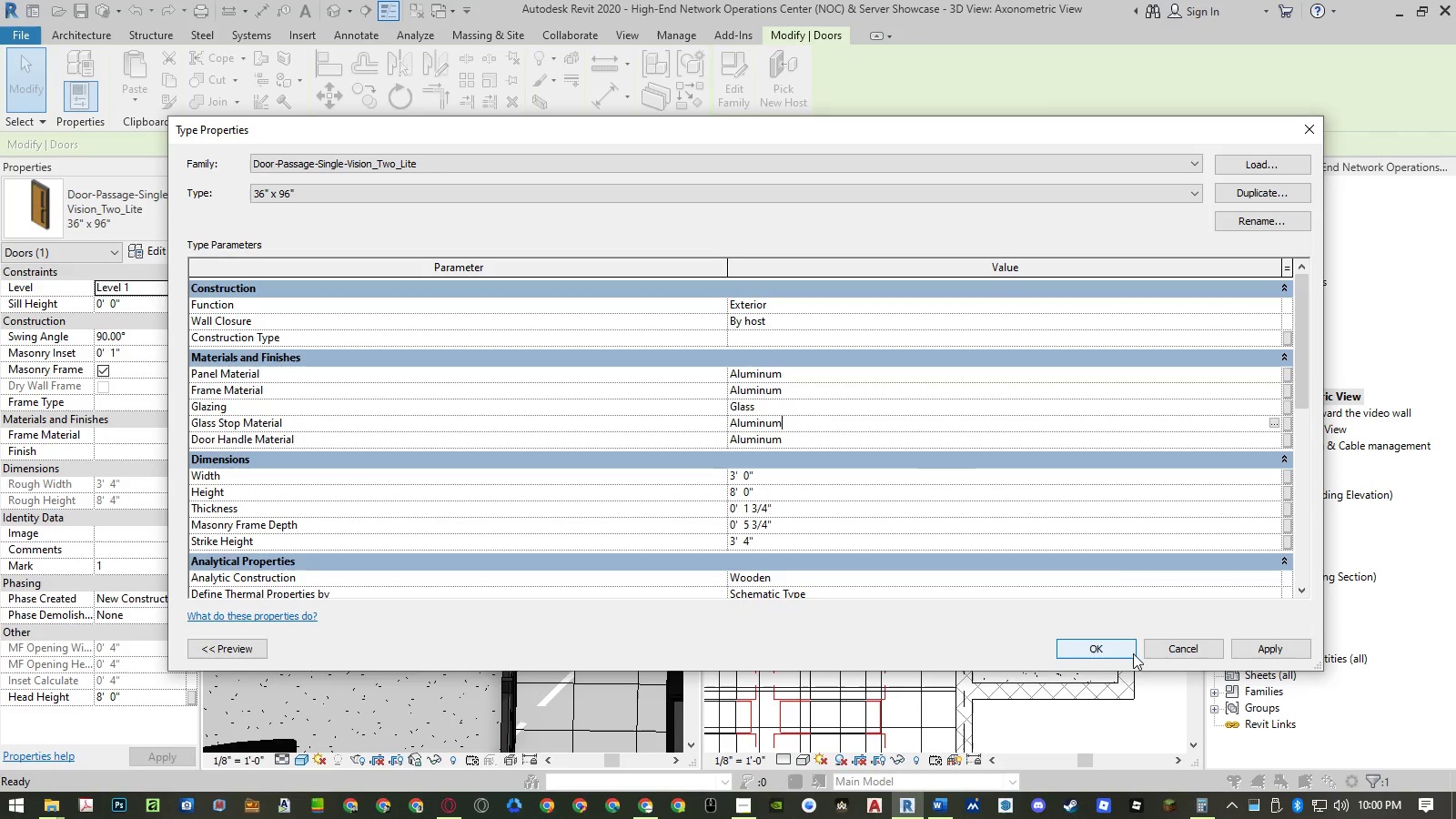 
left_click([1118, 652])
 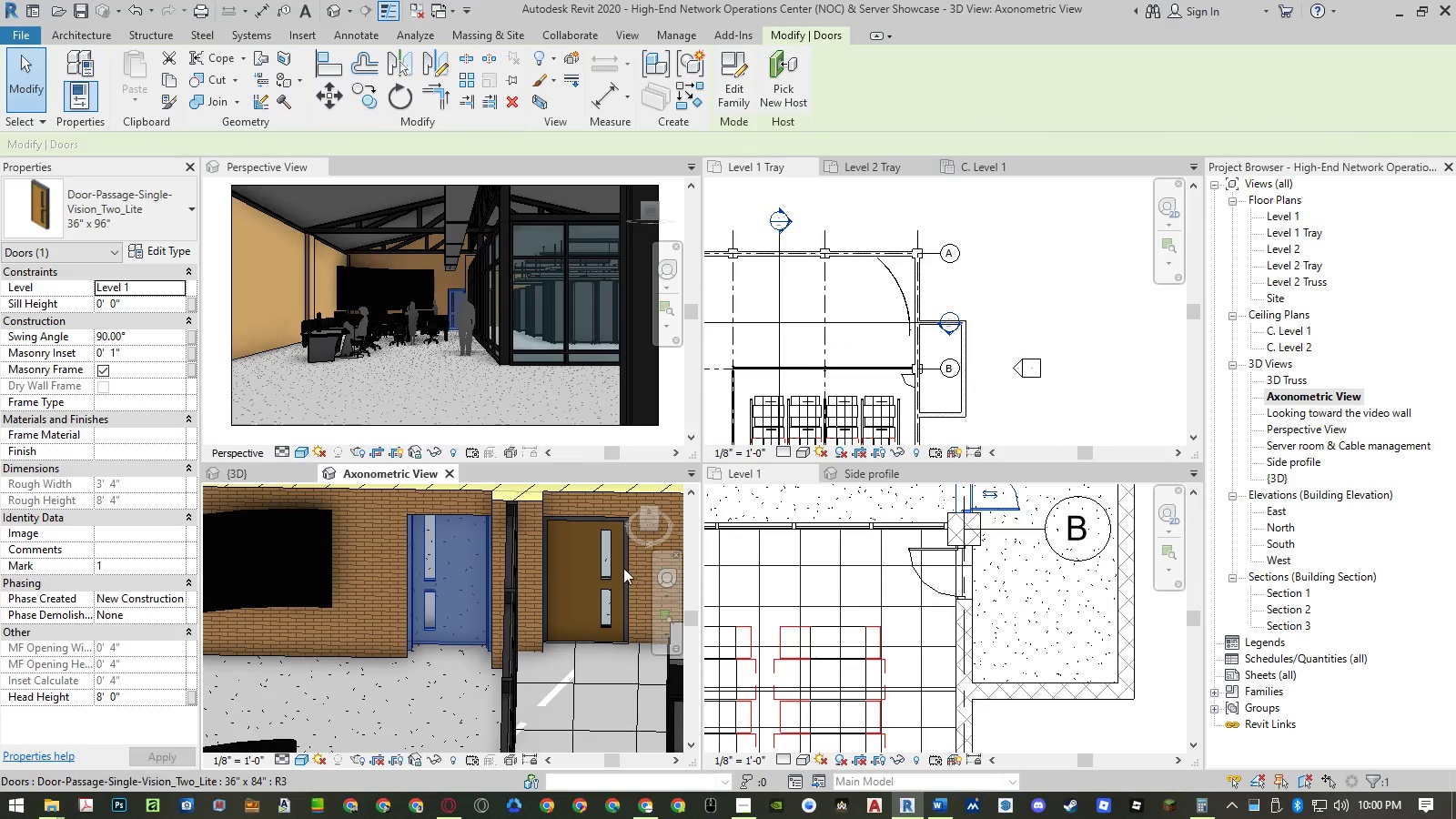 
key(Escape)
 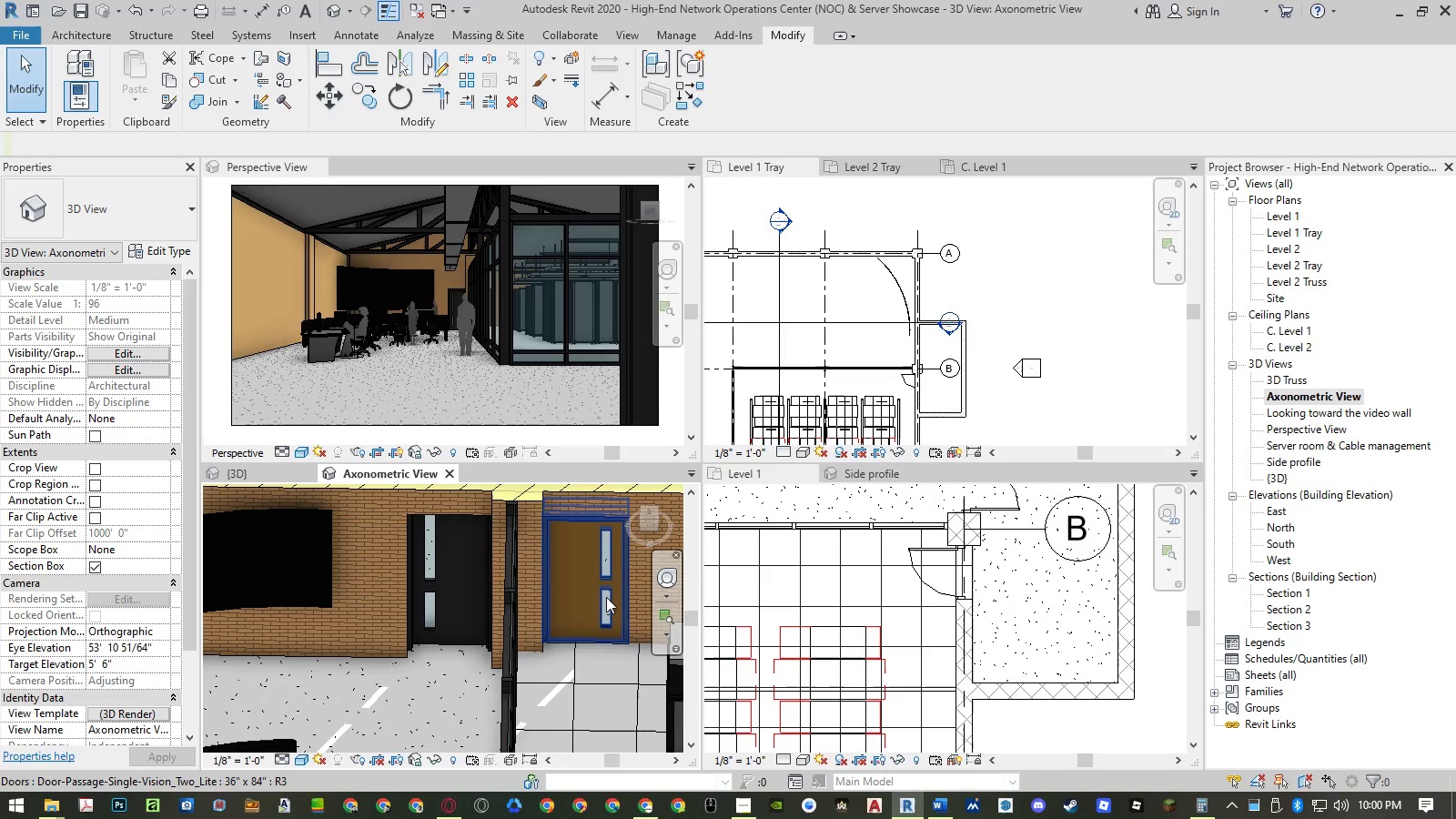 
left_click([606, 597])
 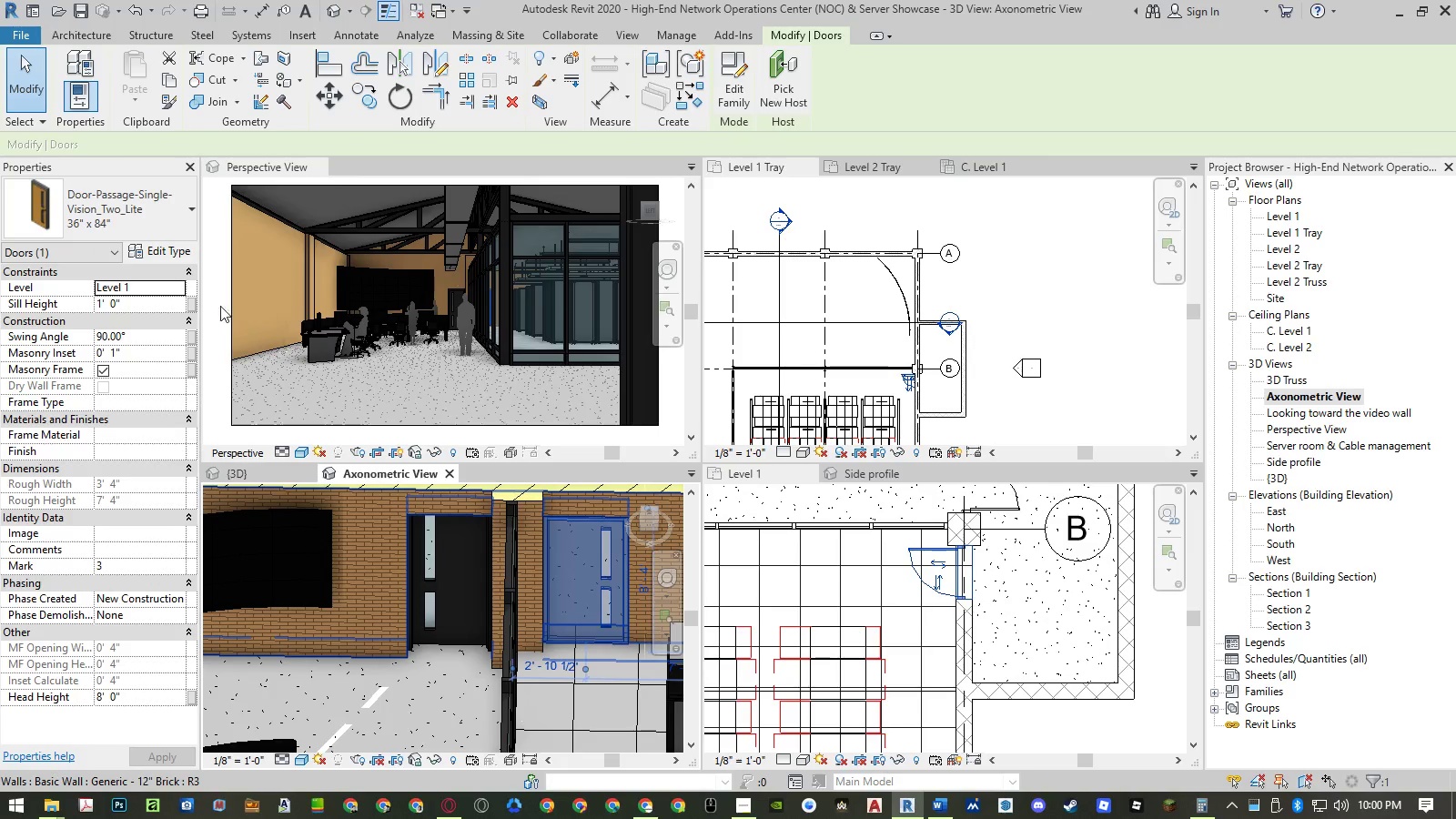 
left_click([170, 257])
 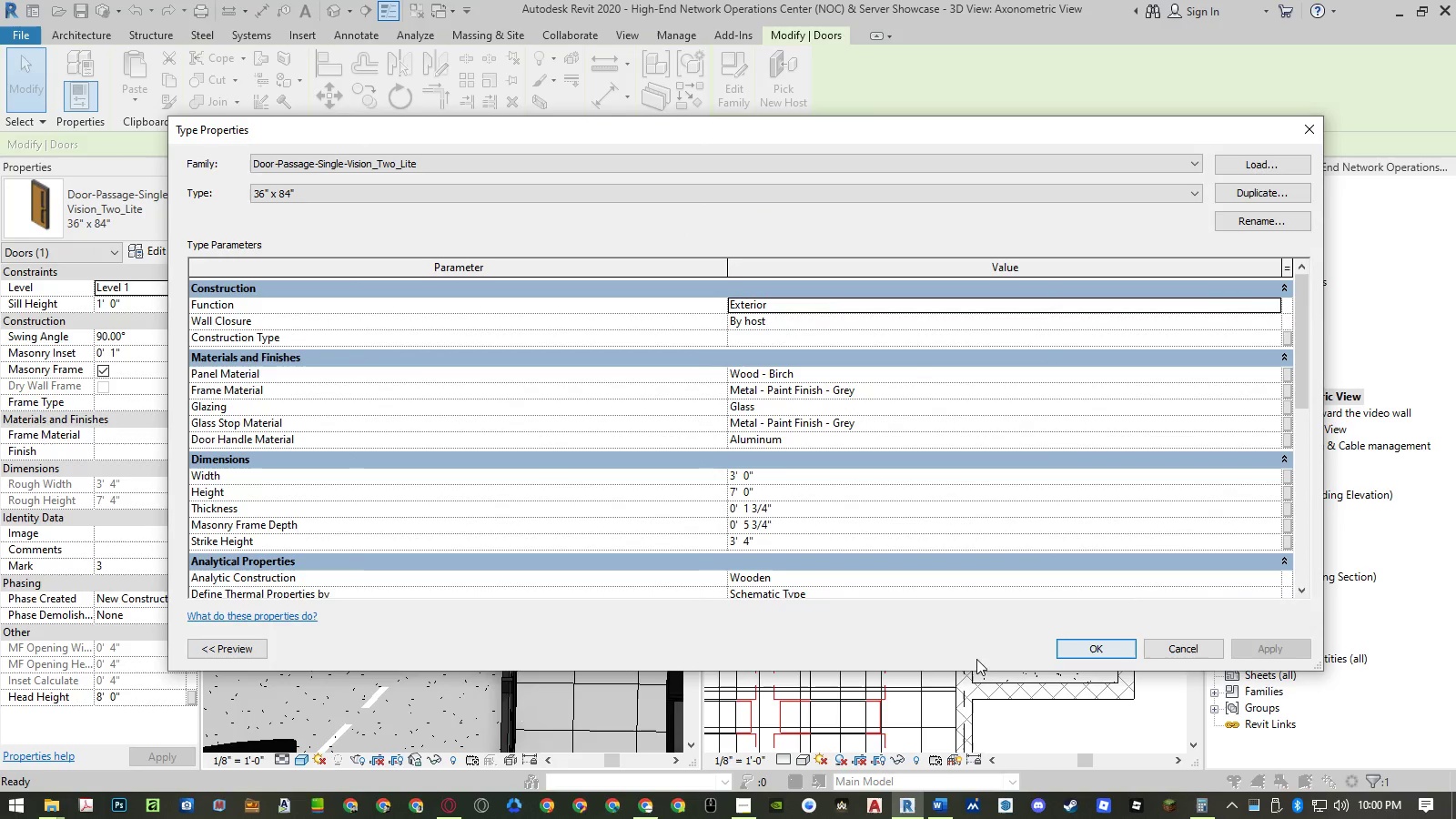 
left_click([882, 388])
 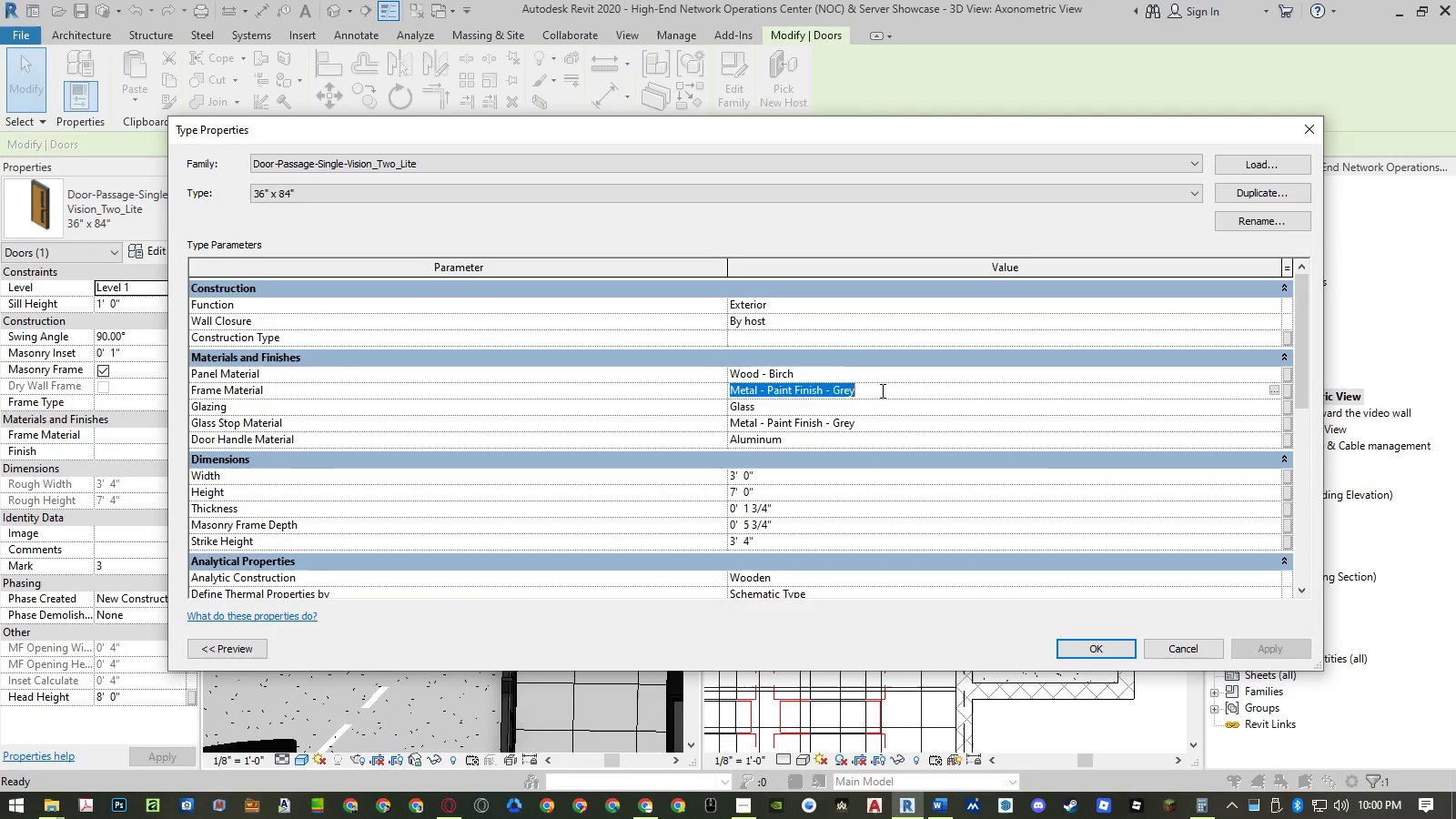 
key(Control+ControlLeft)
 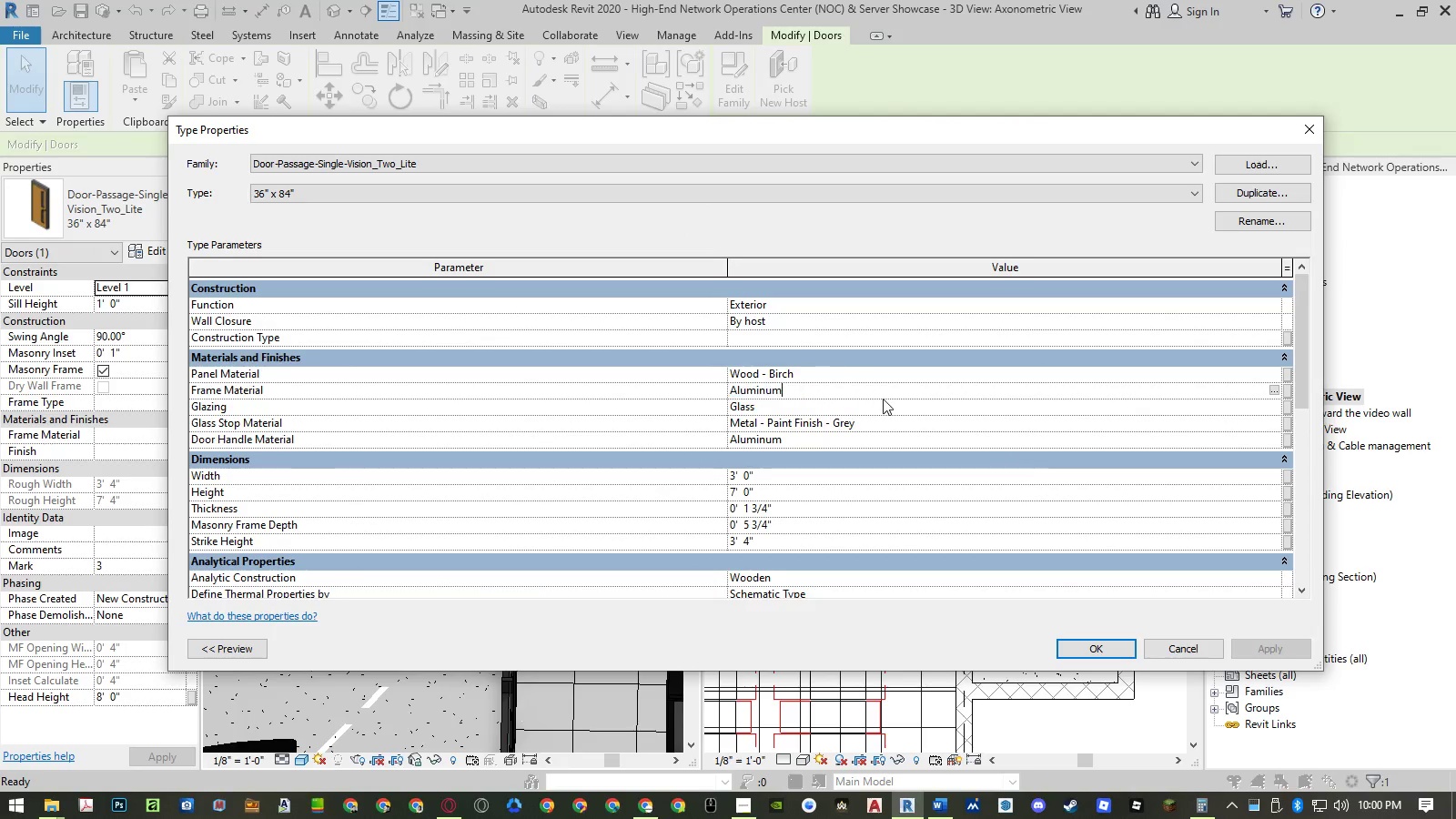 
key(Control+V)
 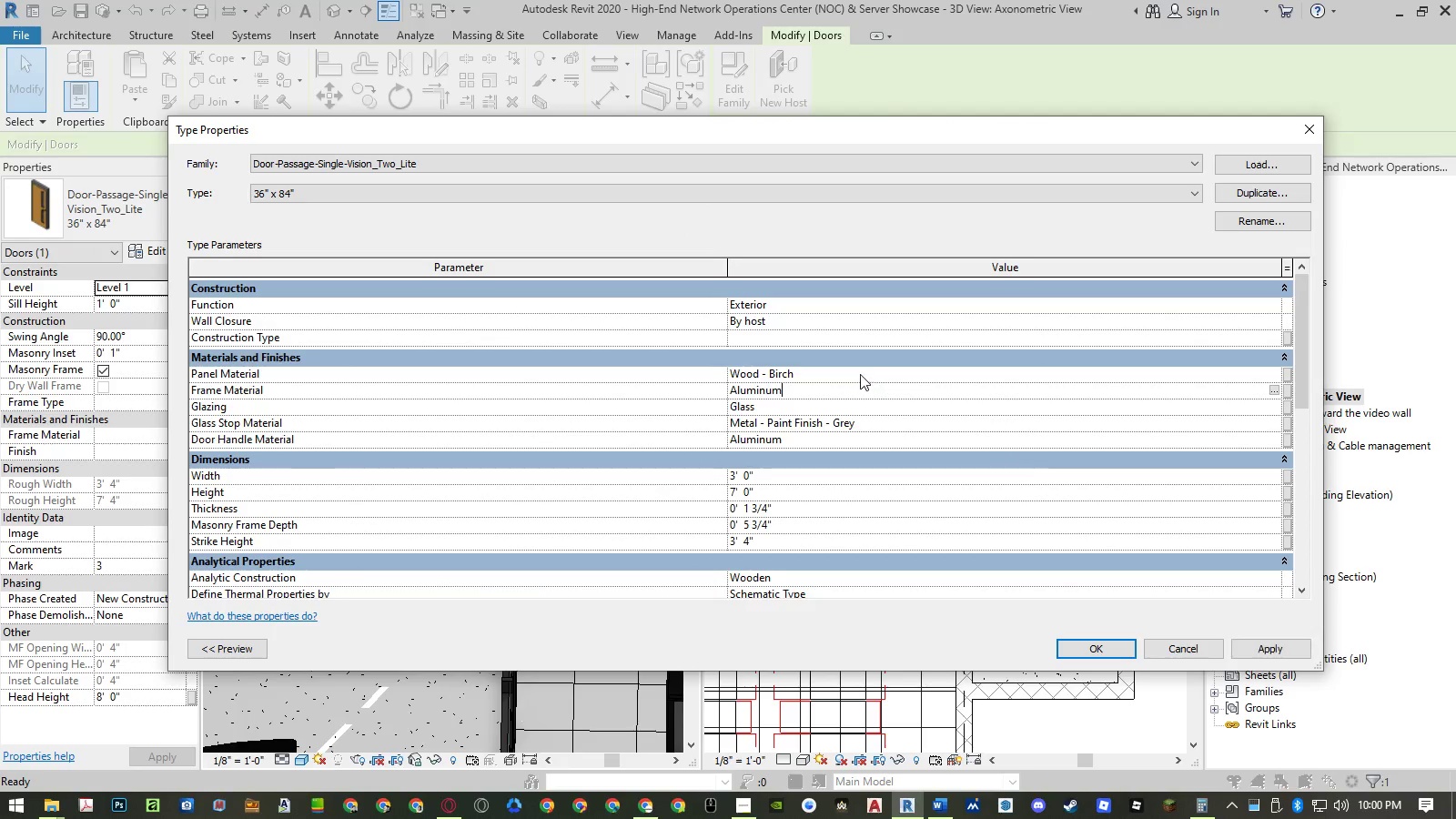 
left_click([860, 374])
 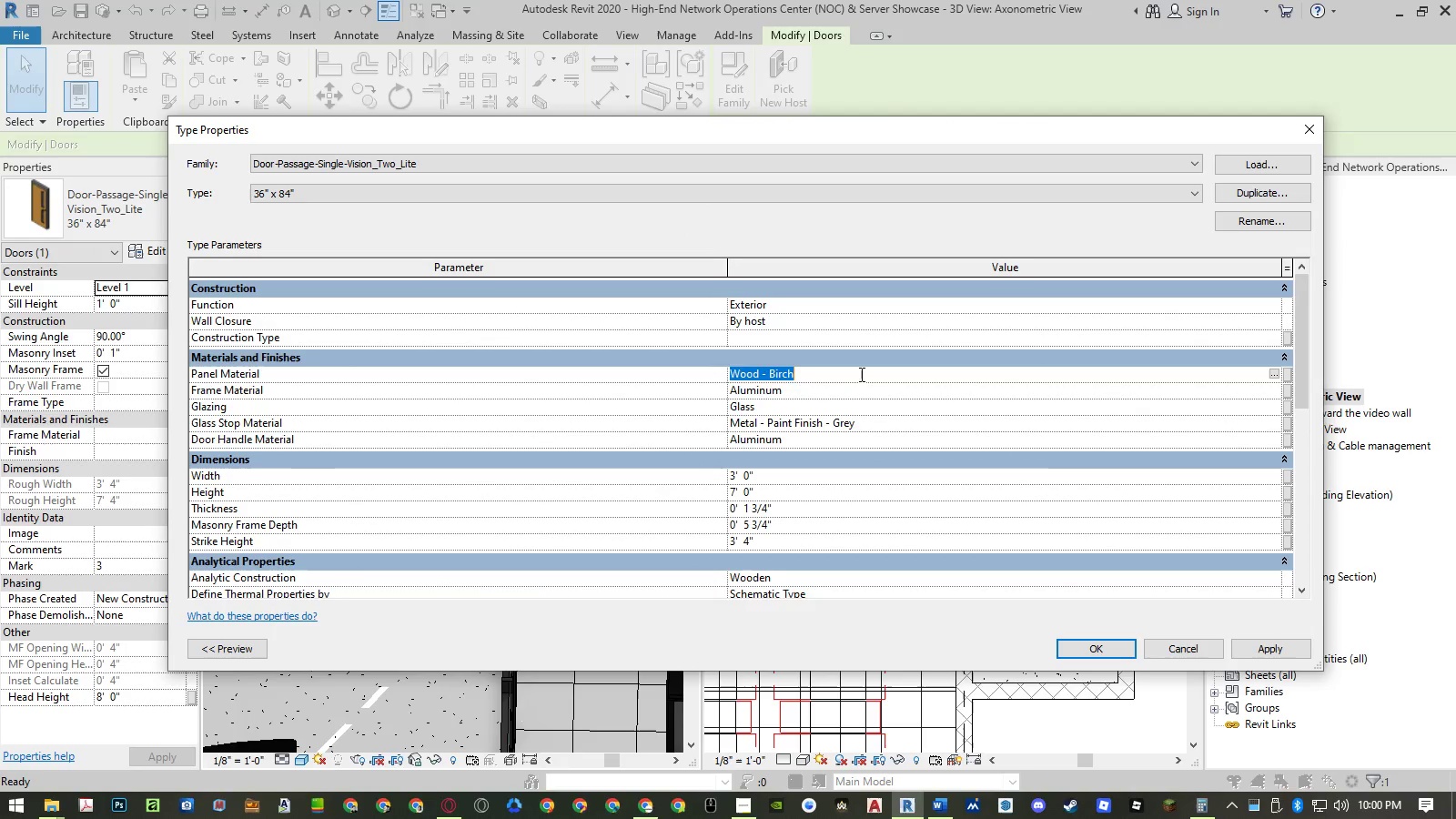 
key(Control+ControlLeft)
 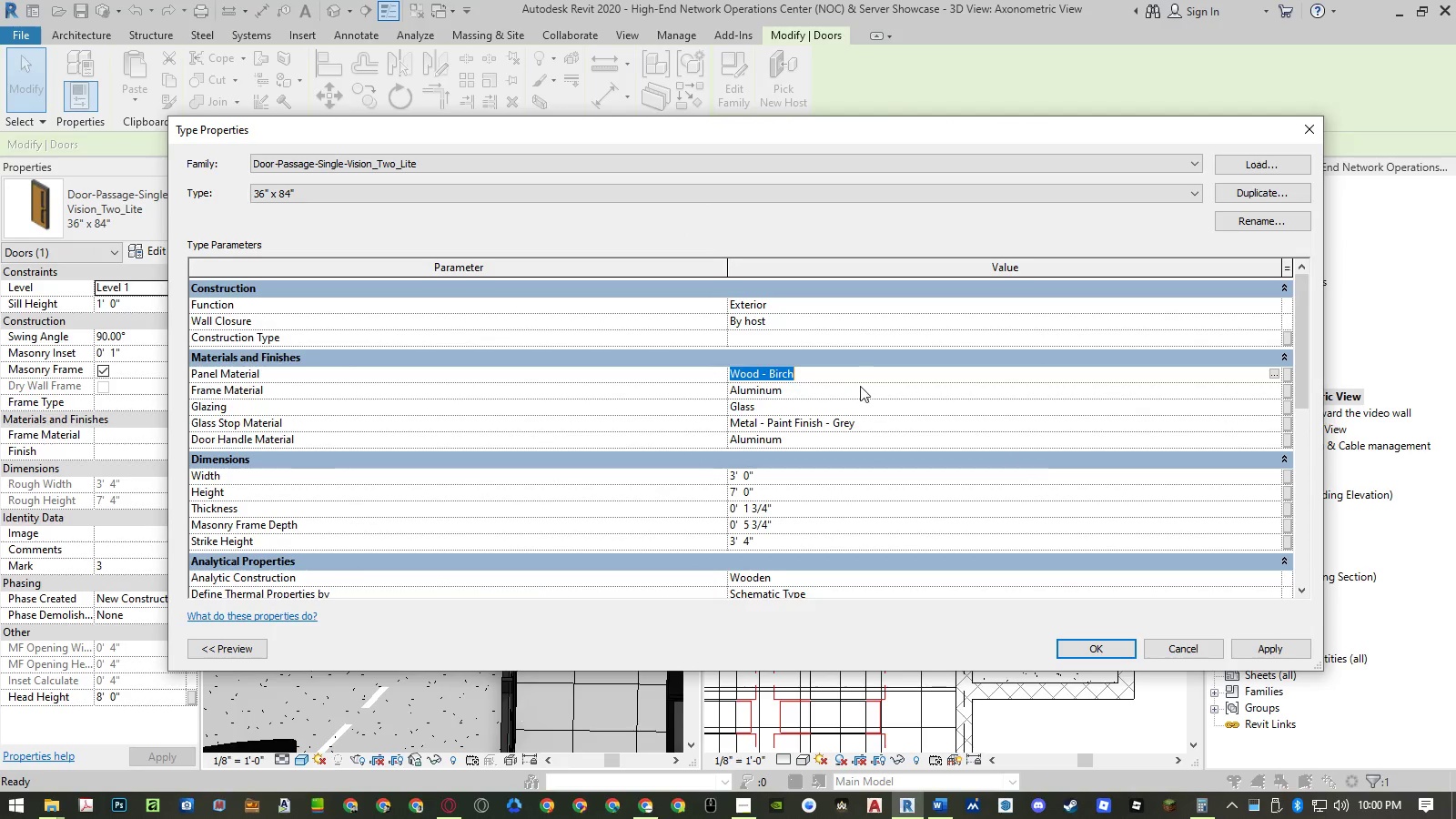 
key(Control+V)
 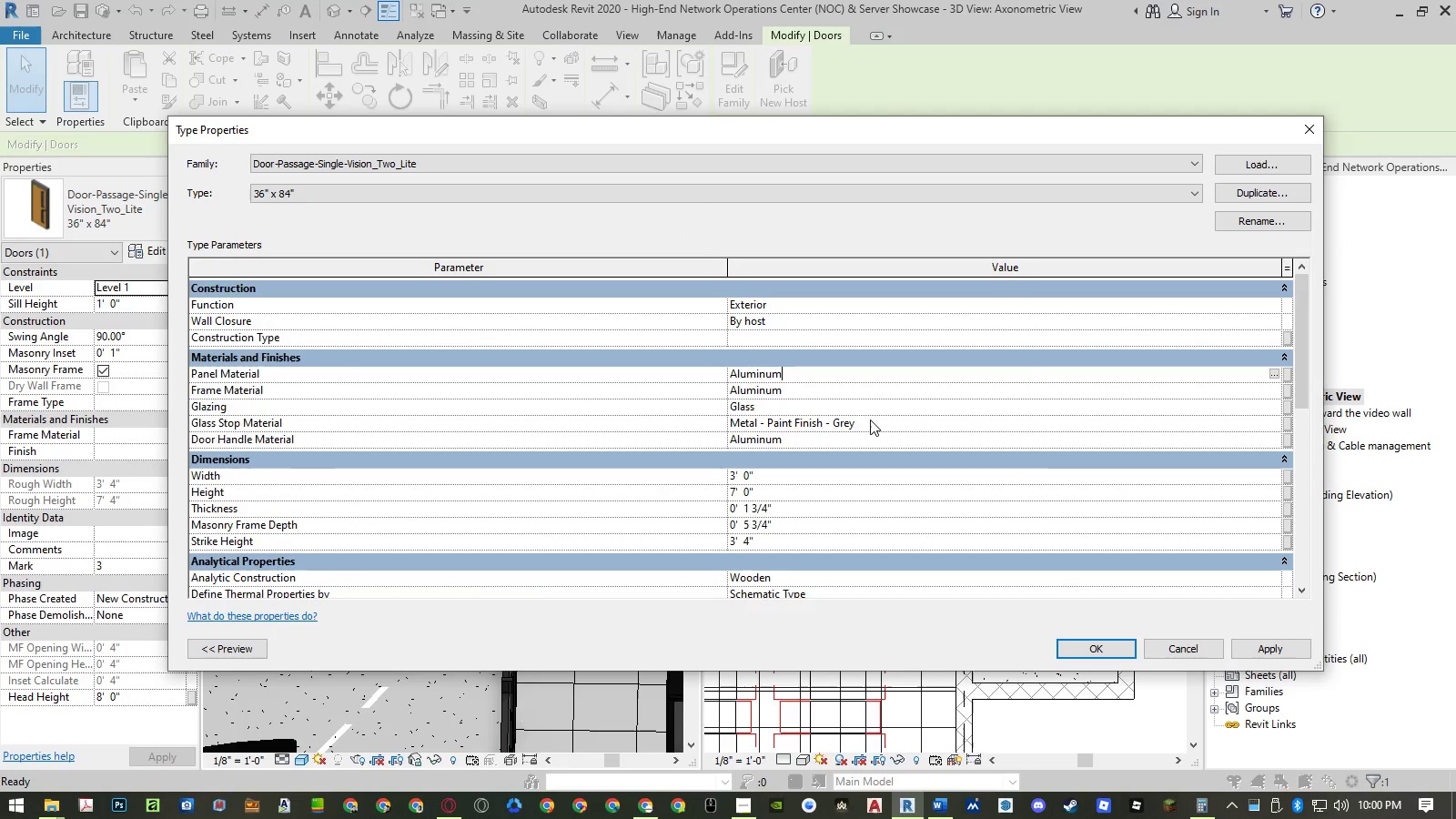 
left_click([871, 421])
 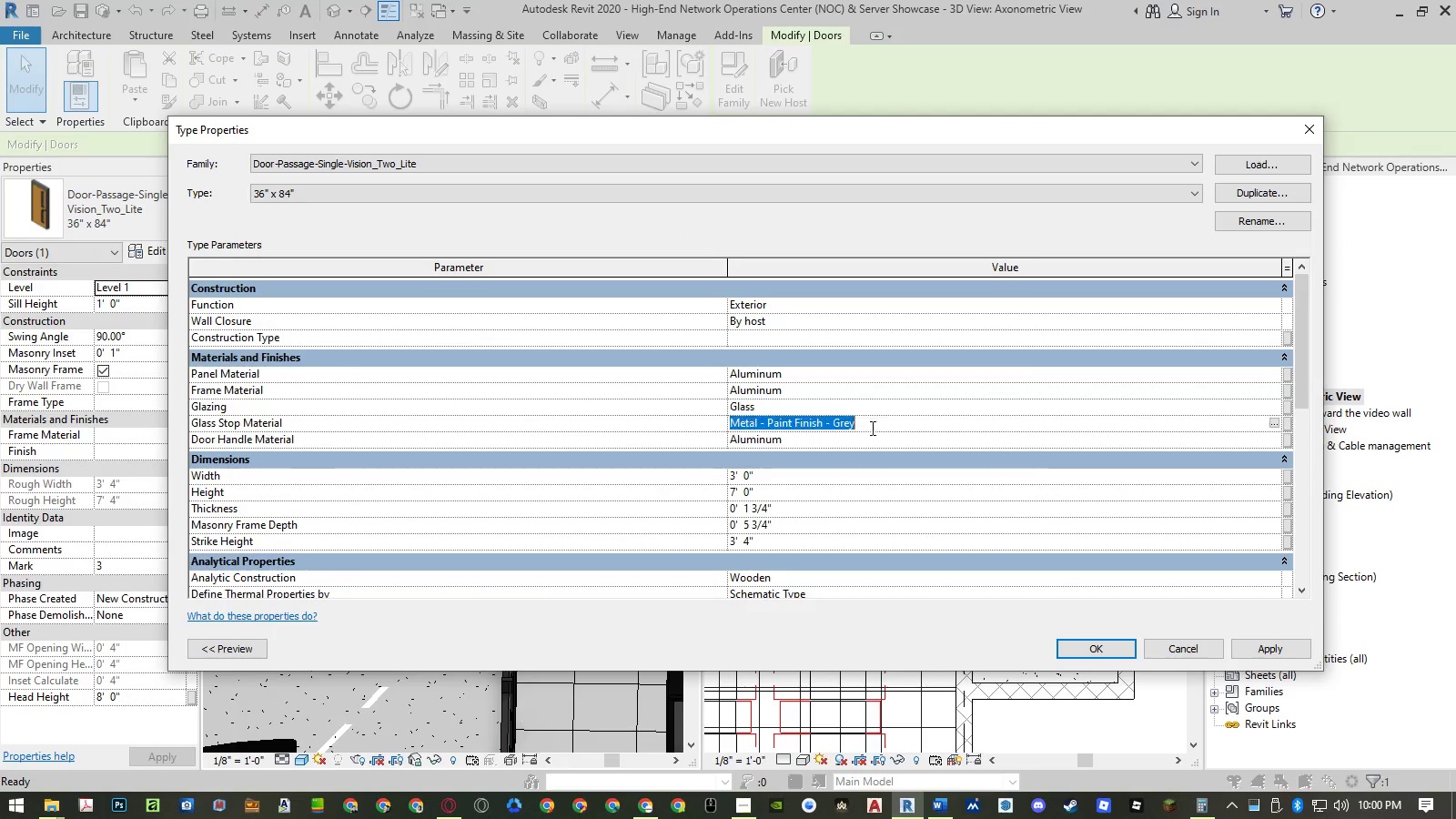 
key(Control+ControlLeft)
 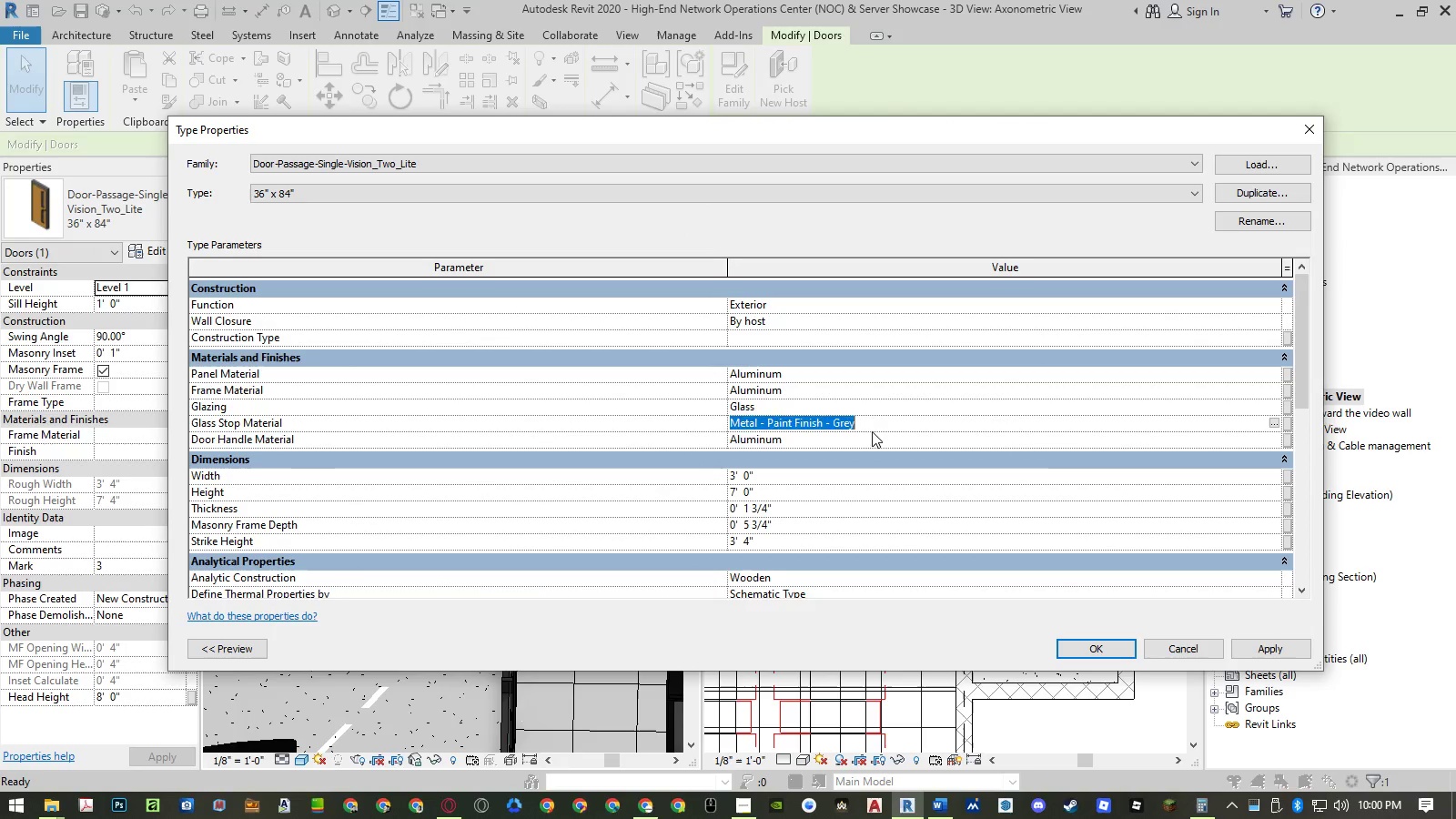 
key(Control+V)
 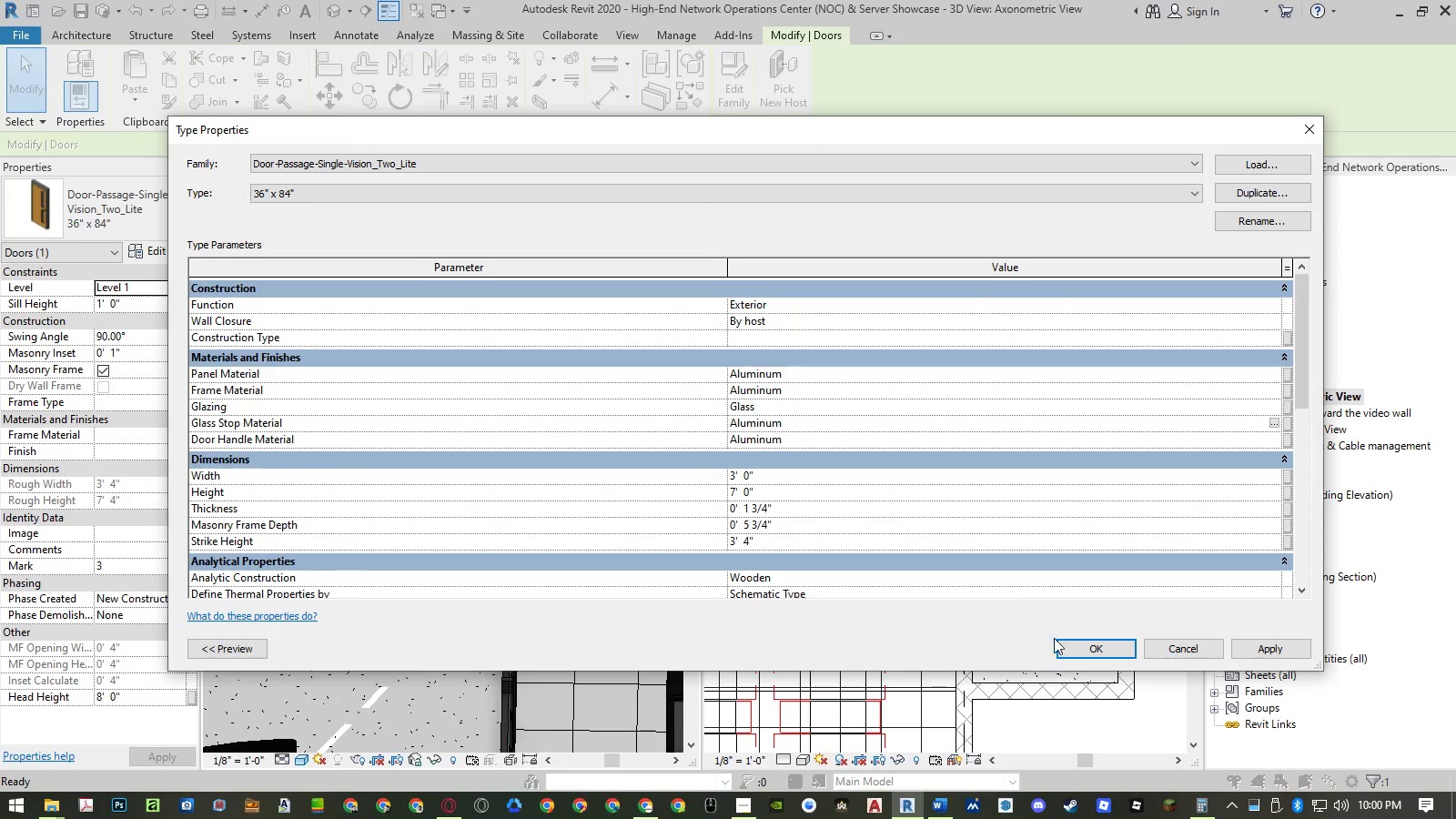 
left_click([1087, 654])
 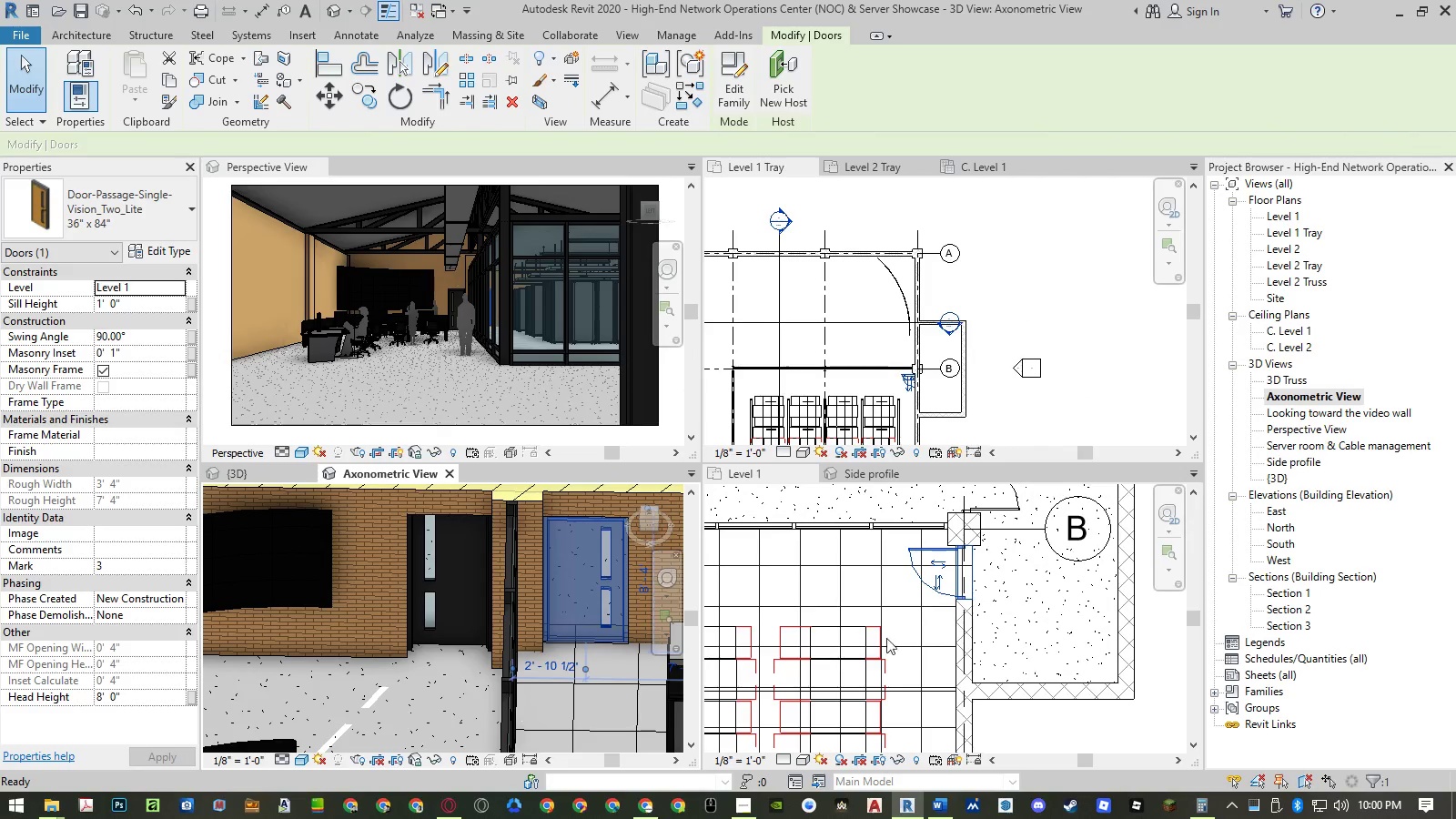 
key(Escape)
 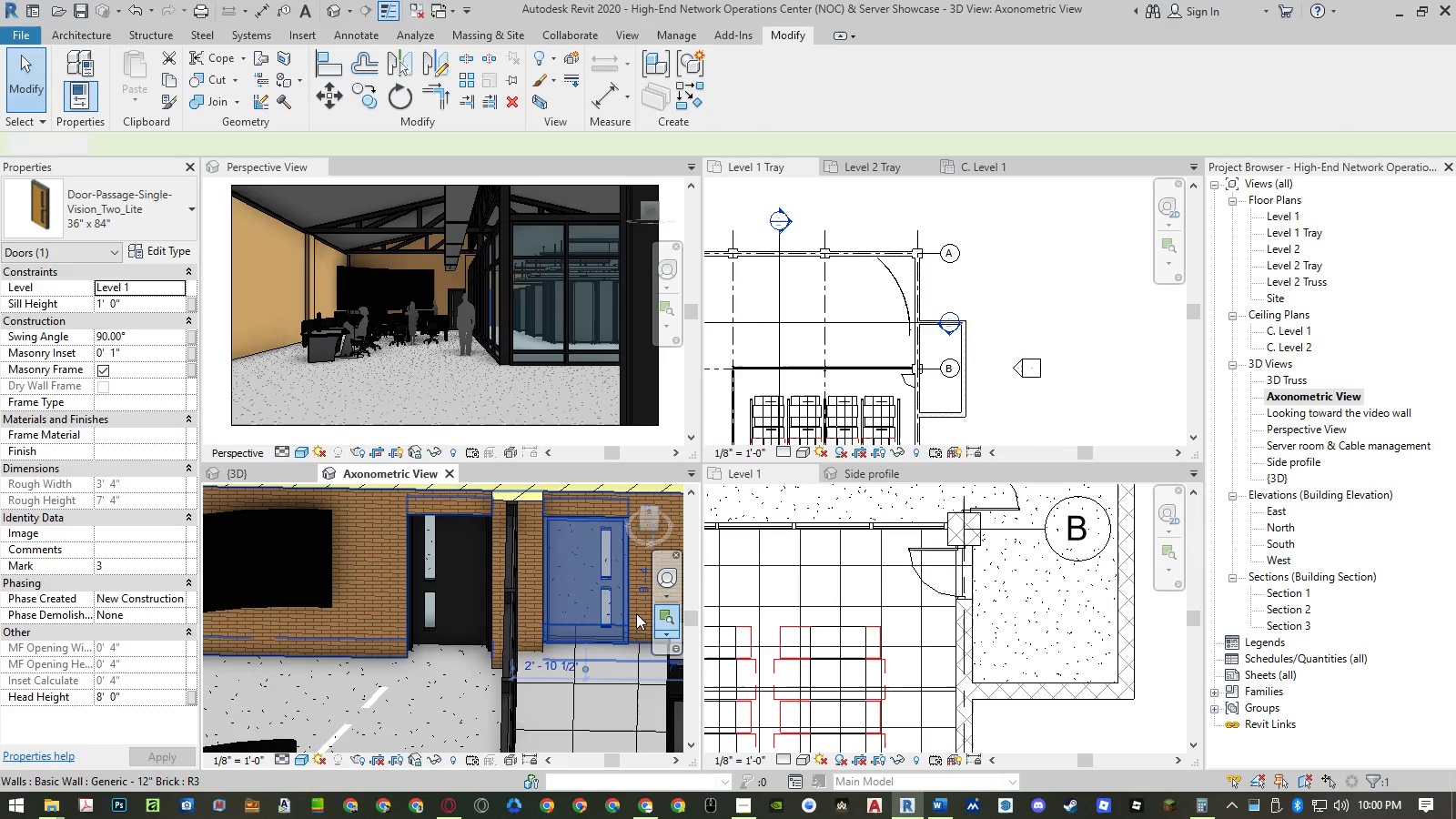 
key(Escape)
 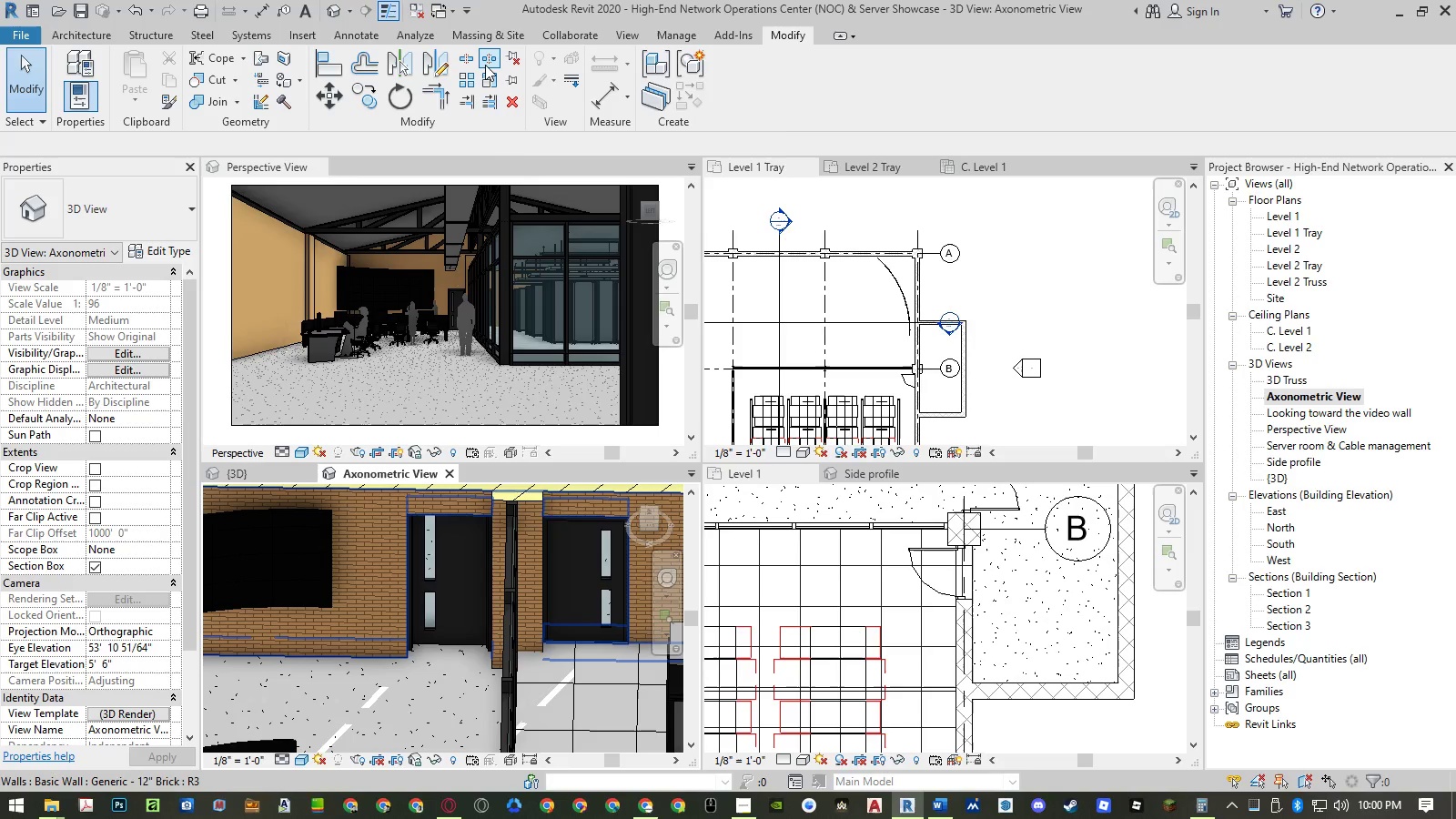 
wait(16.16)
 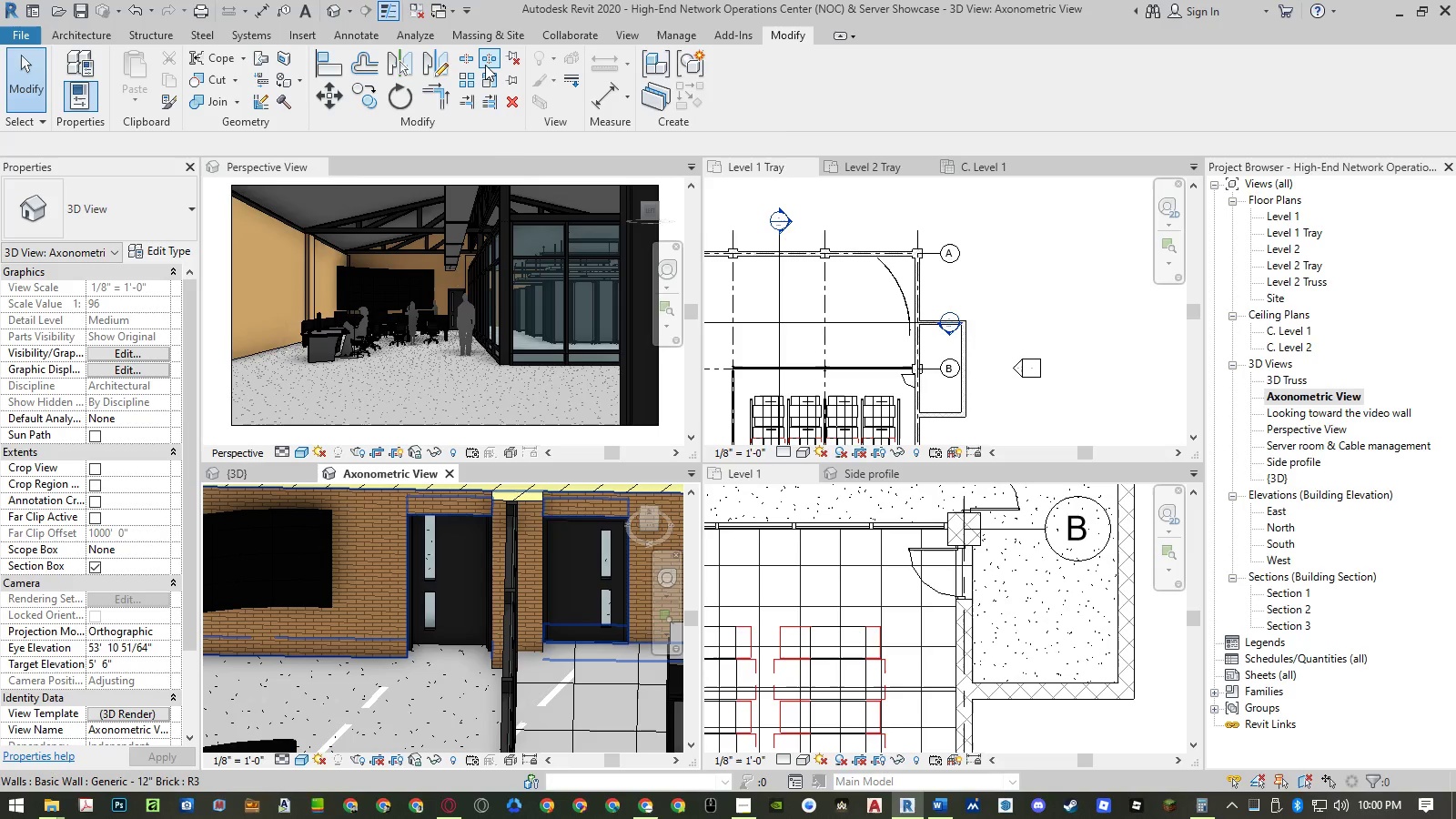 
mouse_move([637, 498])
 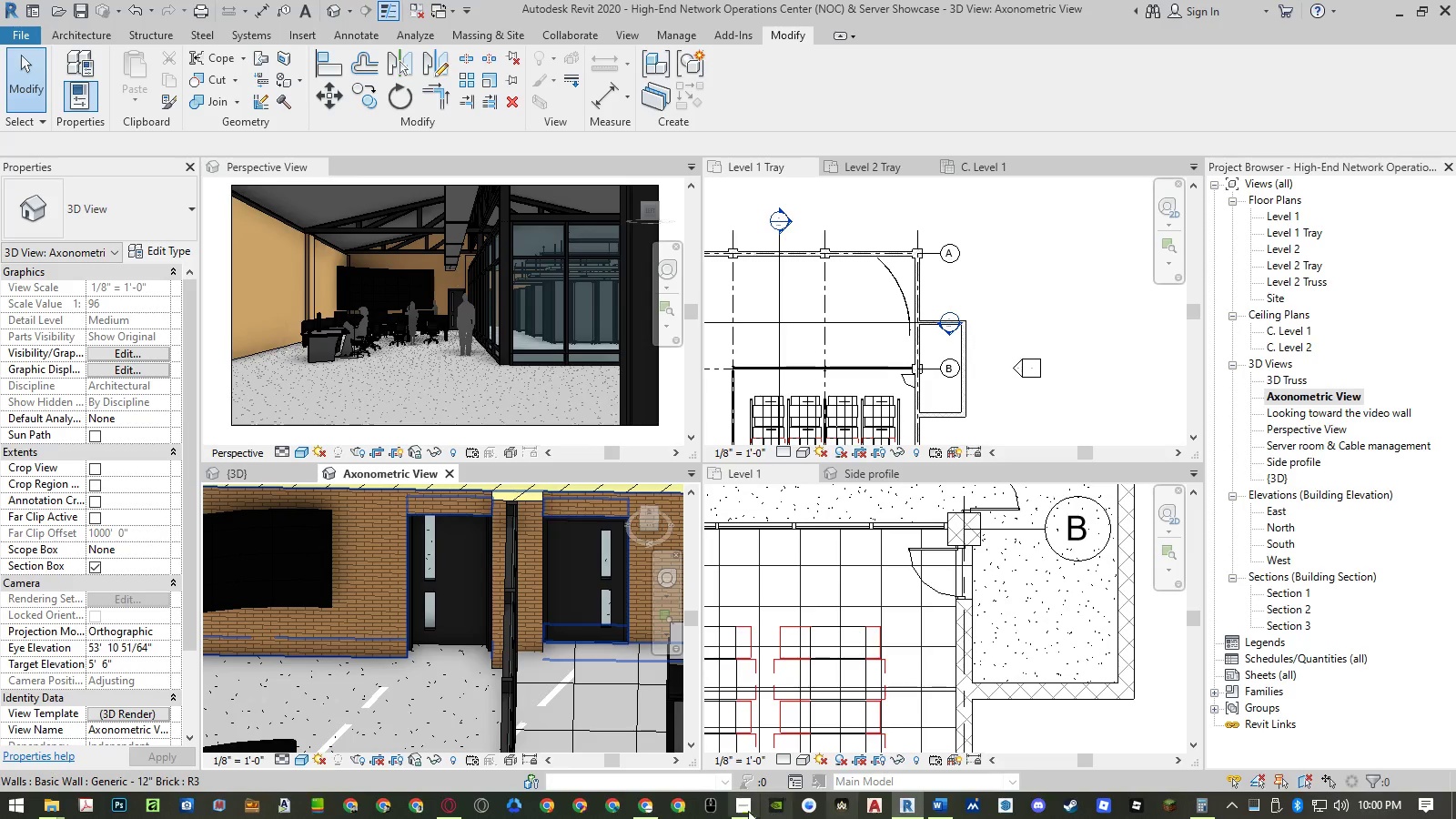 
left_click([747, 812])